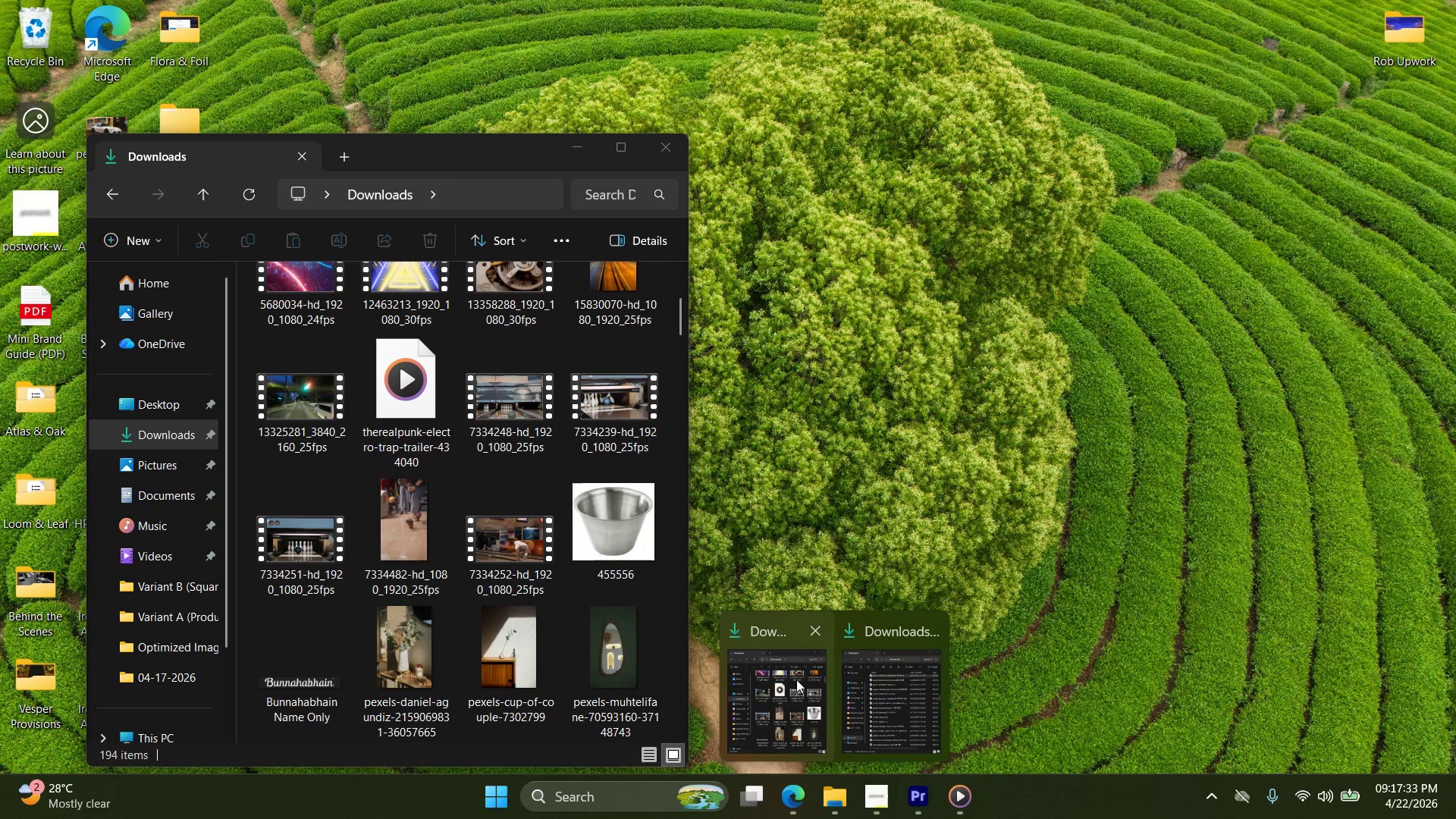 
left_click([886, 679])
 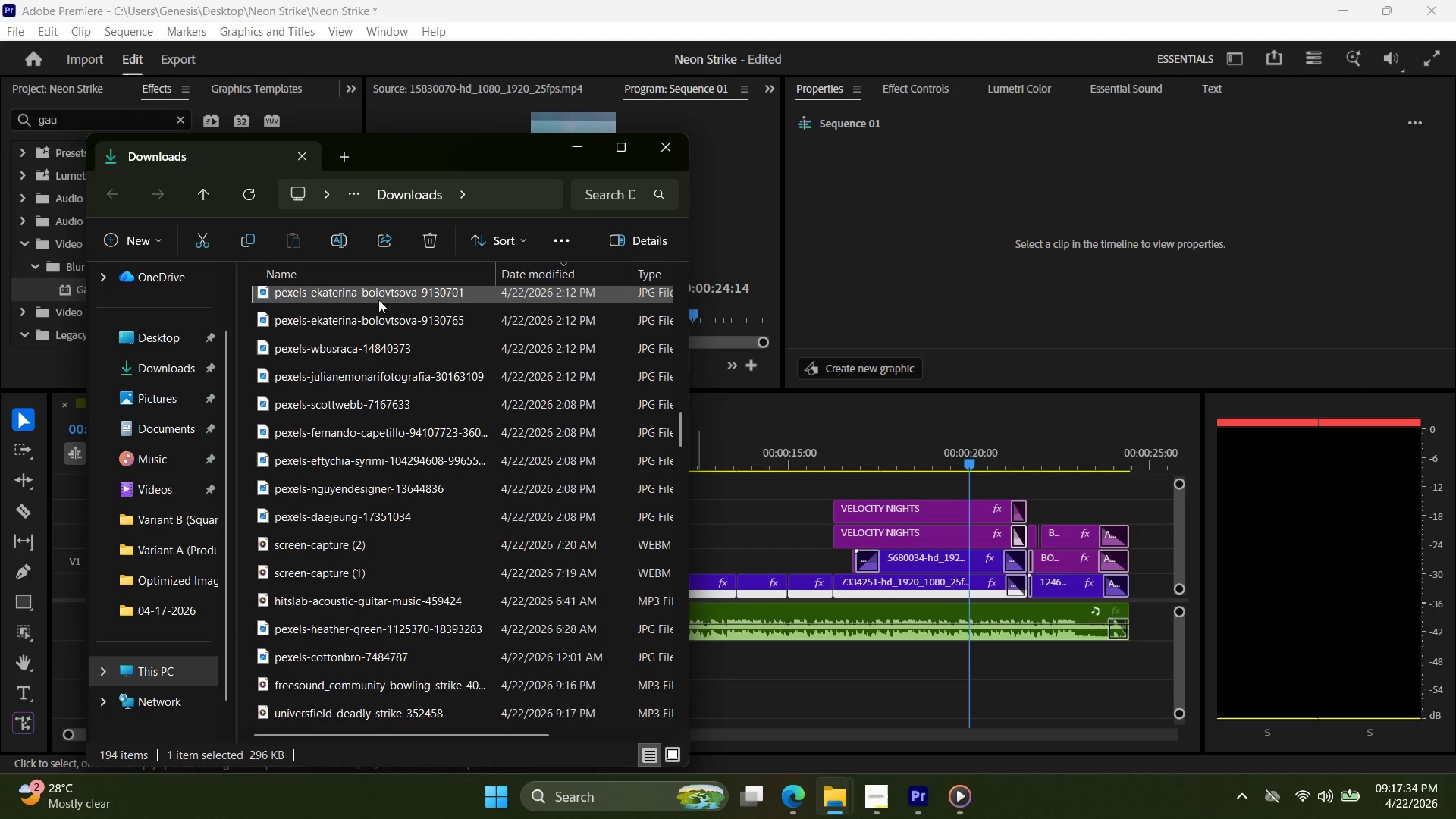 
left_click_drag(start_coordinate=[378, 294], to_coordinate=[880, 673])
 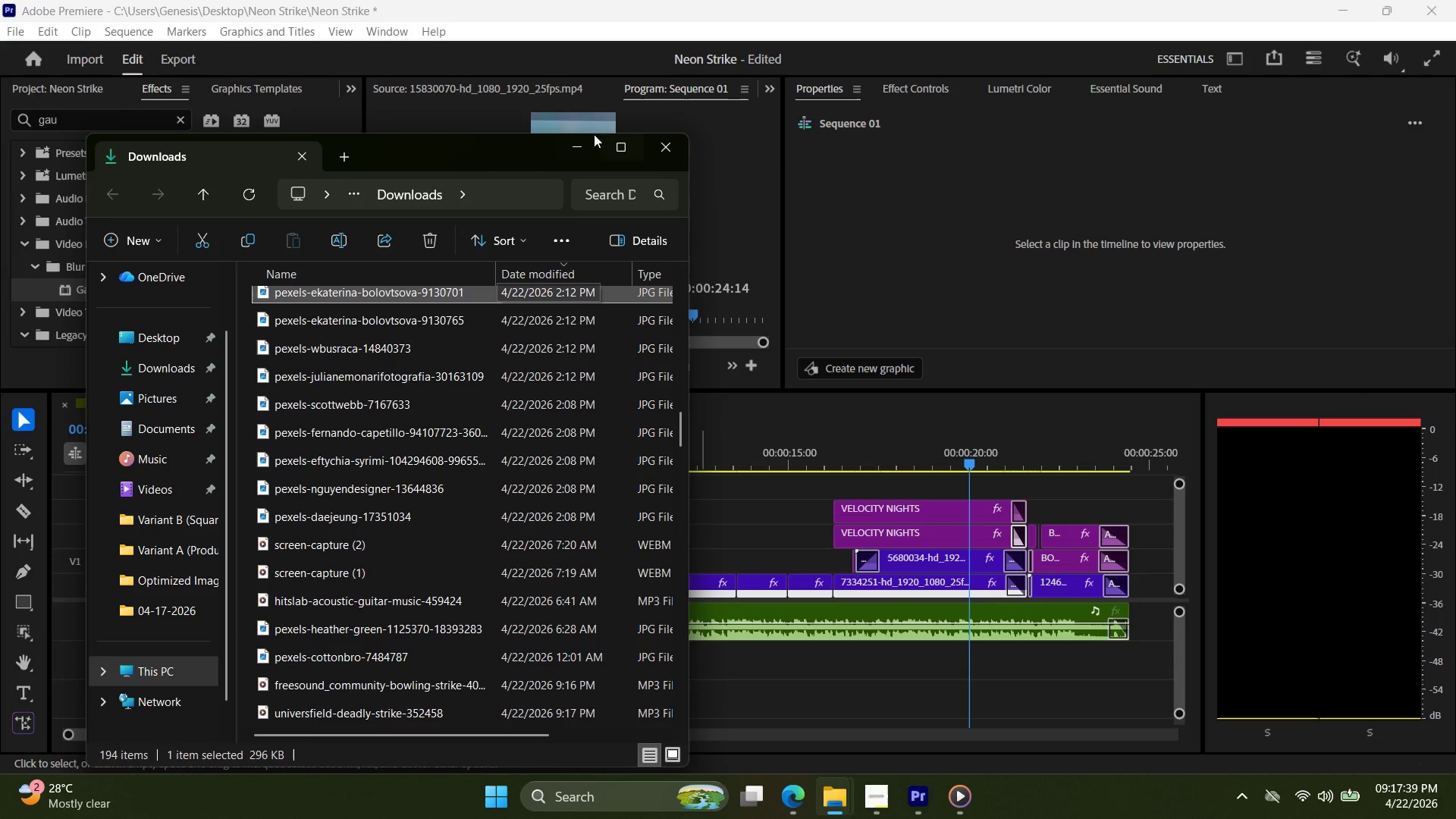 
left_click([583, 153])
 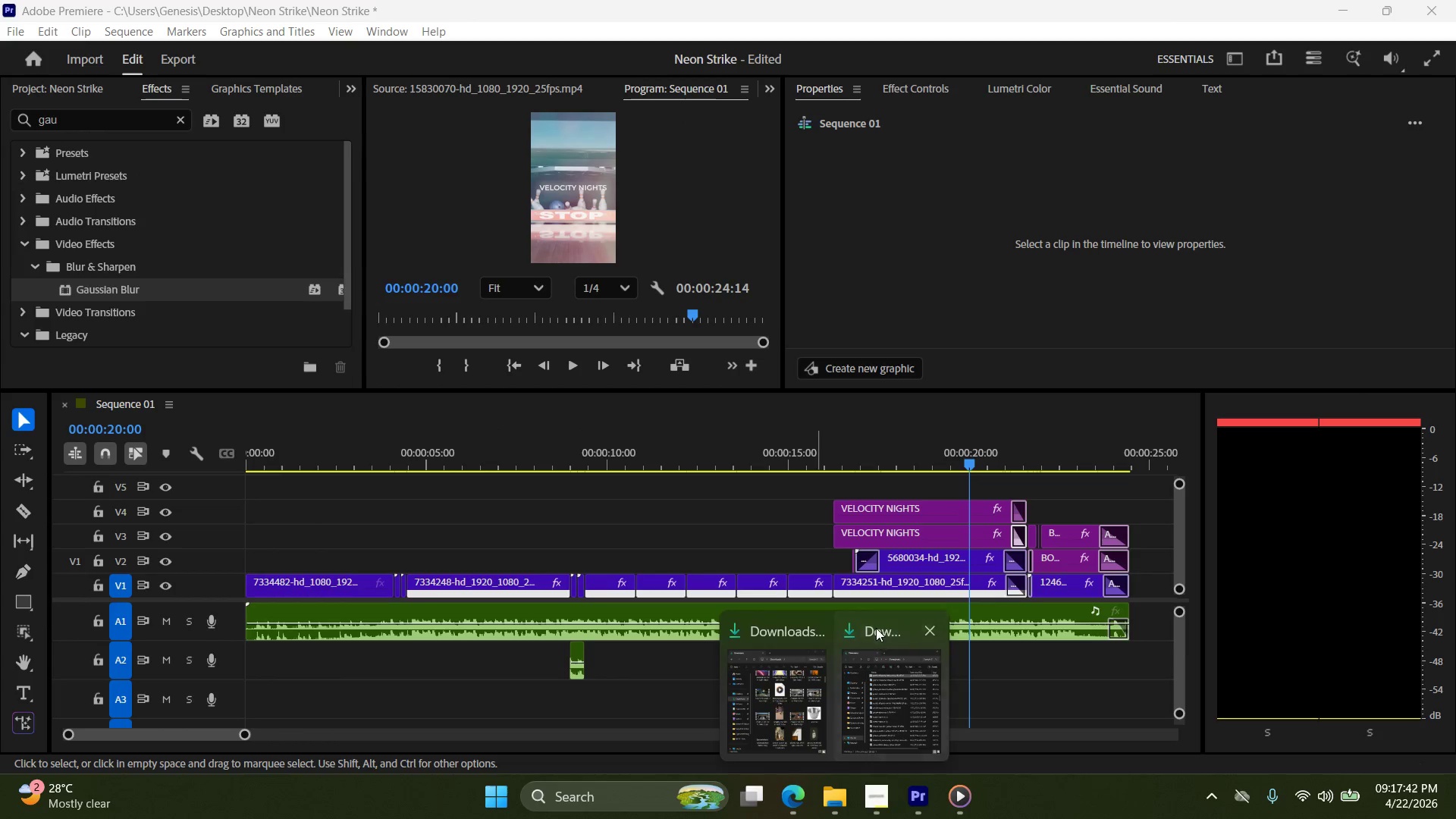 
left_click_drag(start_coordinate=[423, 148], to_coordinate=[323, 124])
 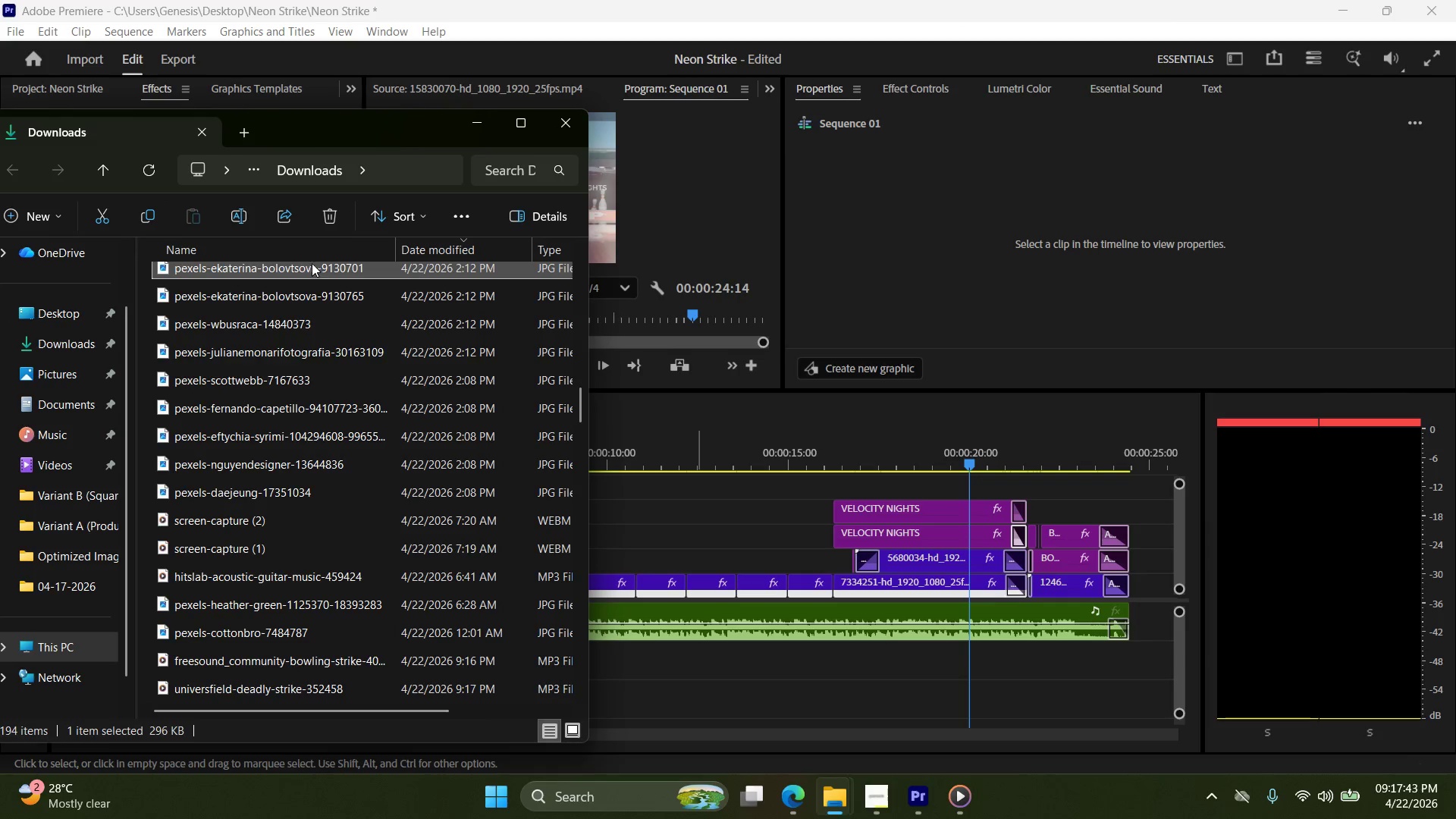 
left_click([318, 258])
 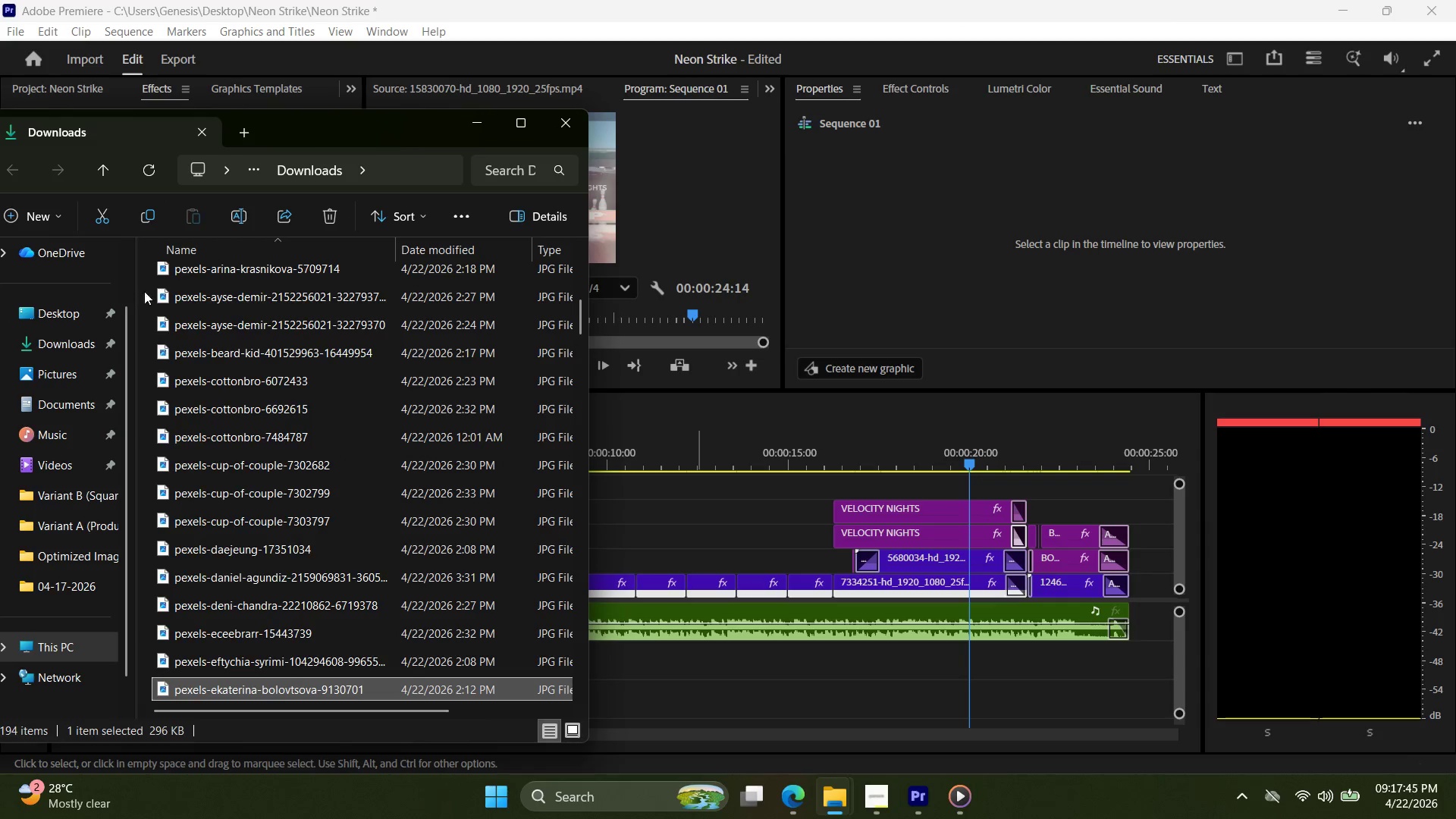 
left_click([76, 349])
 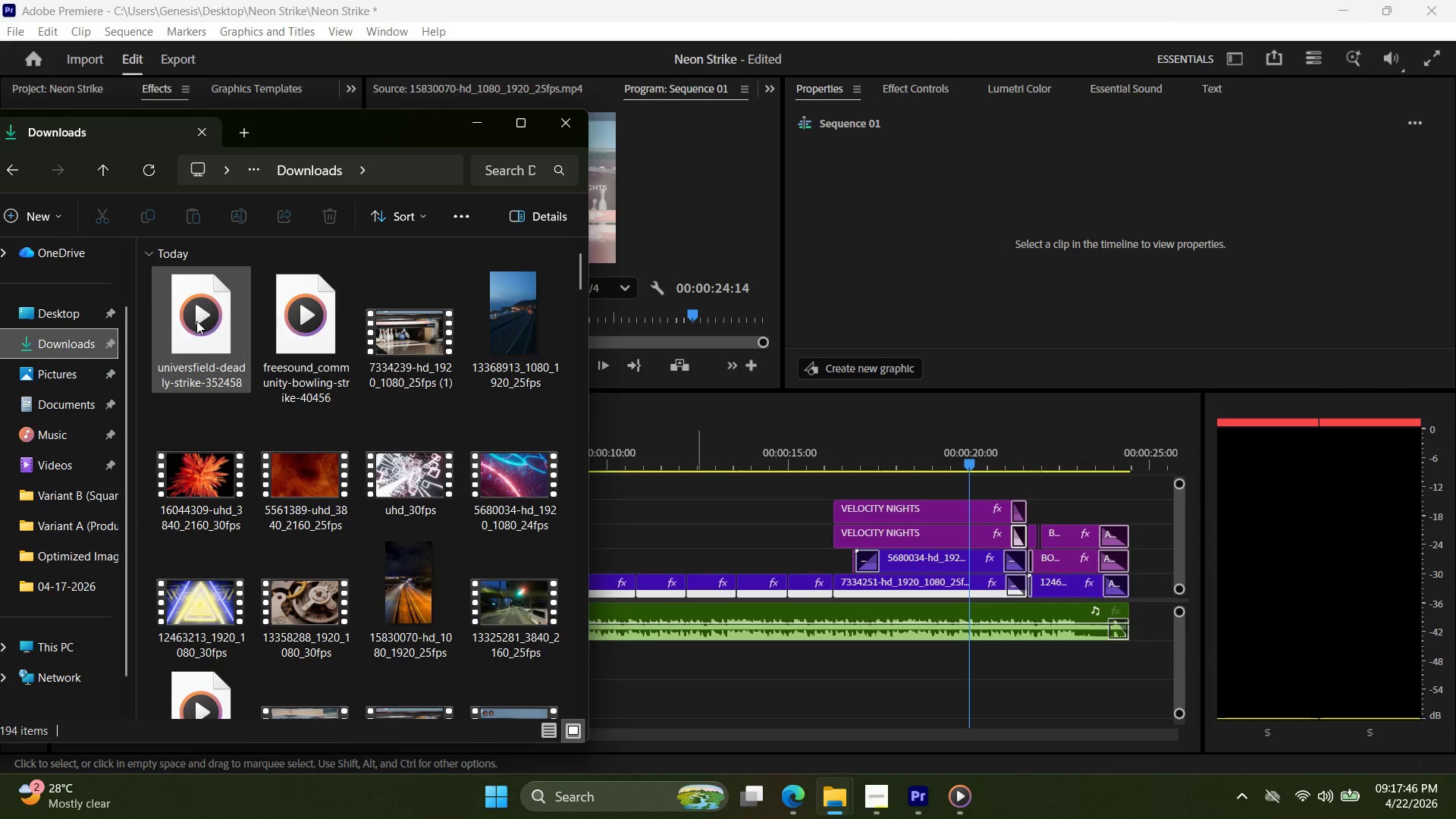 
left_click_drag(start_coordinate=[187, 325], to_coordinate=[868, 661])
 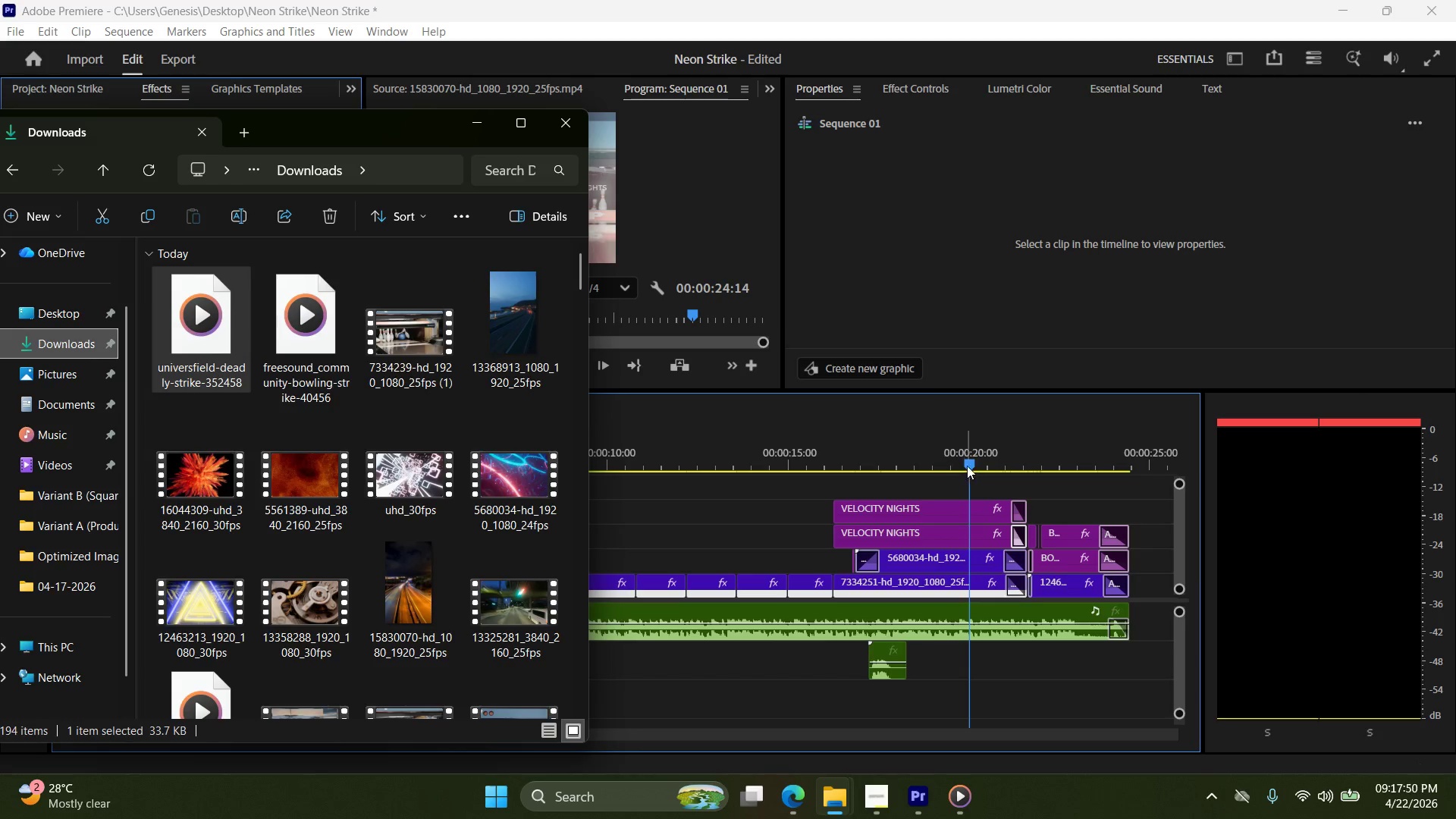 
left_click_drag(start_coordinate=[971, 464], to_coordinate=[848, 482])
 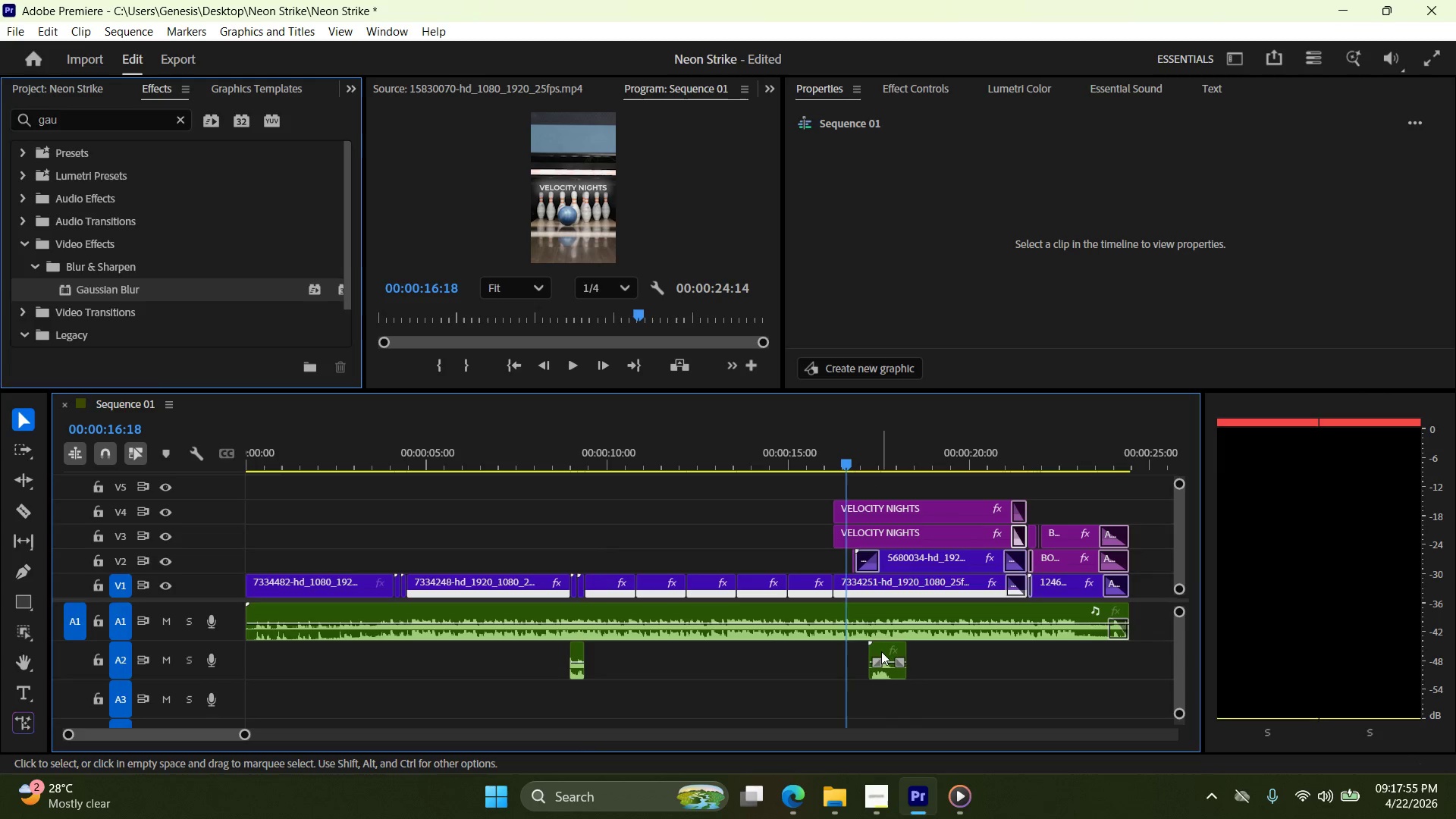 
left_click_drag(start_coordinate=[881, 651], to_coordinate=[858, 651])
 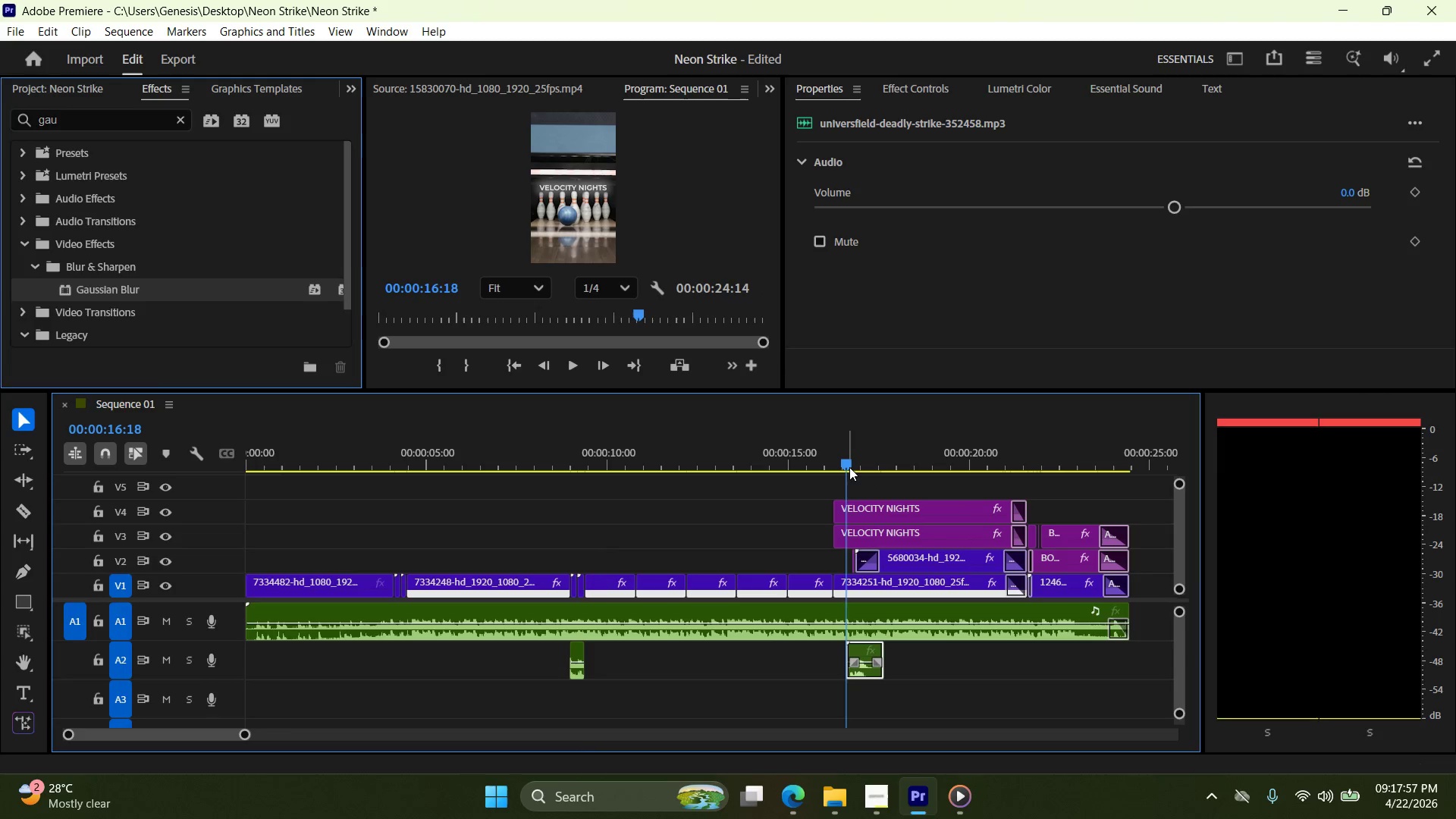 
left_click_drag(start_coordinate=[849, 464], to_coordinate=[807, 460])
 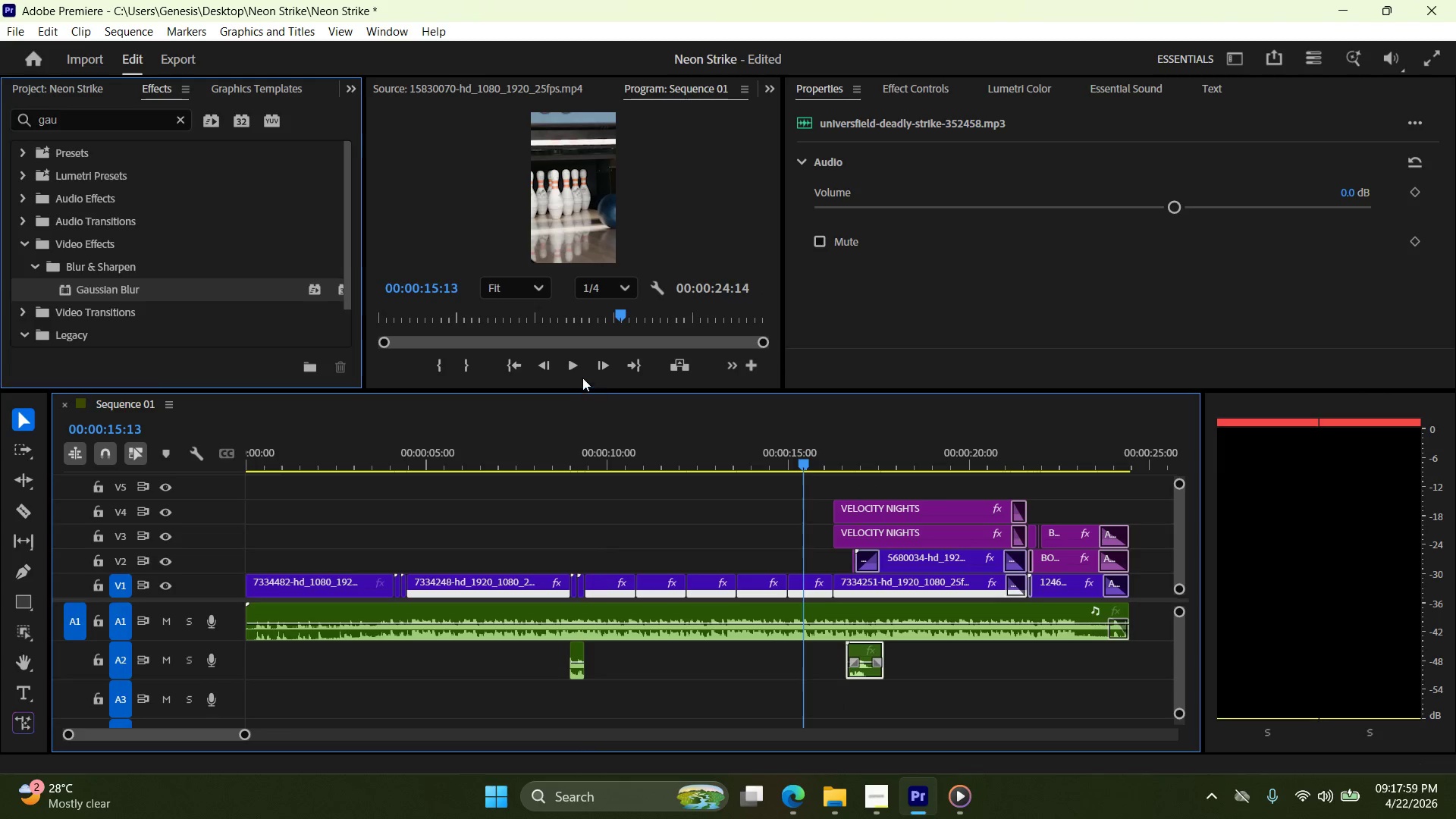 
left_click([576, 366])
 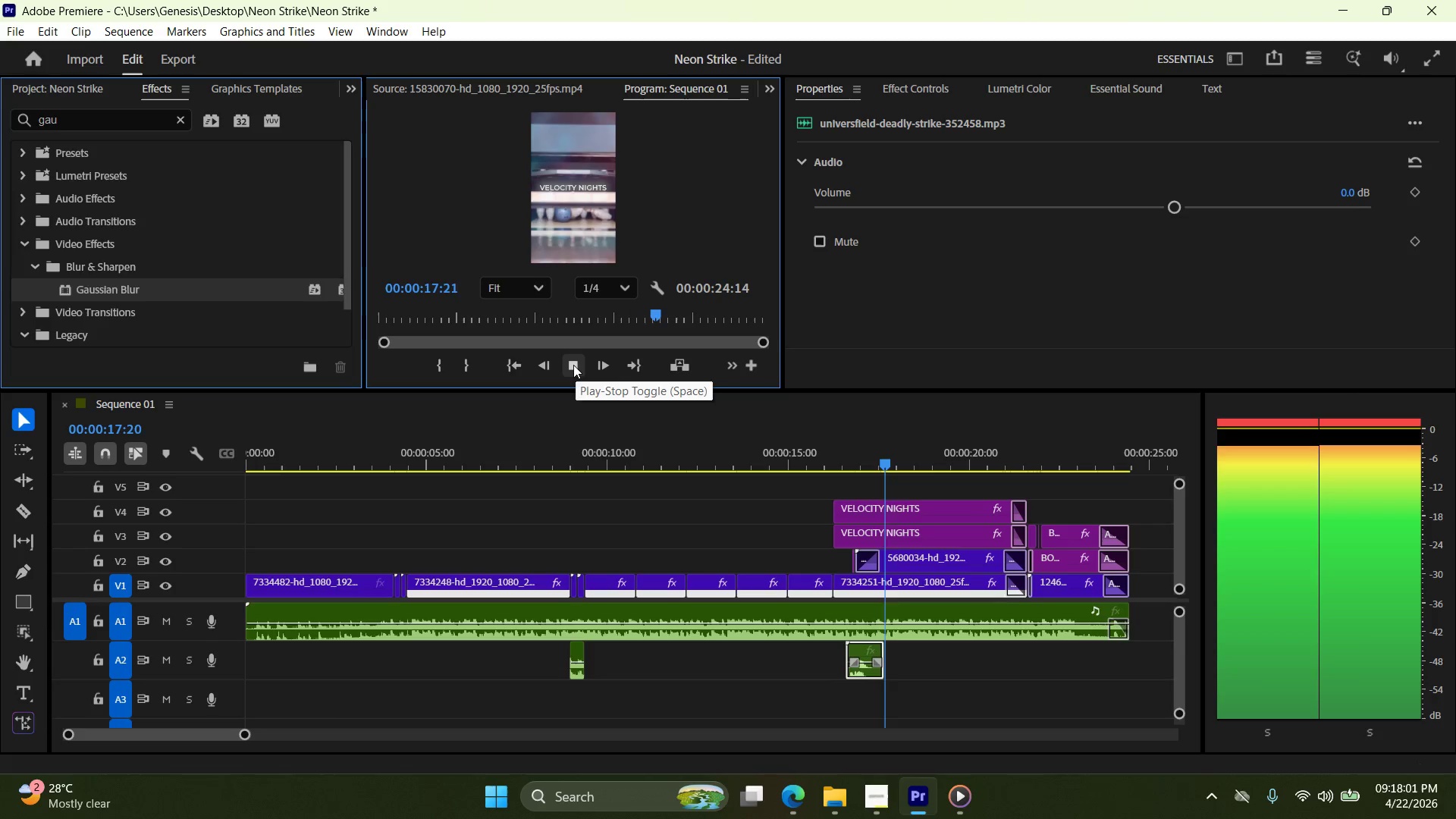 
left_click([573, 365])
 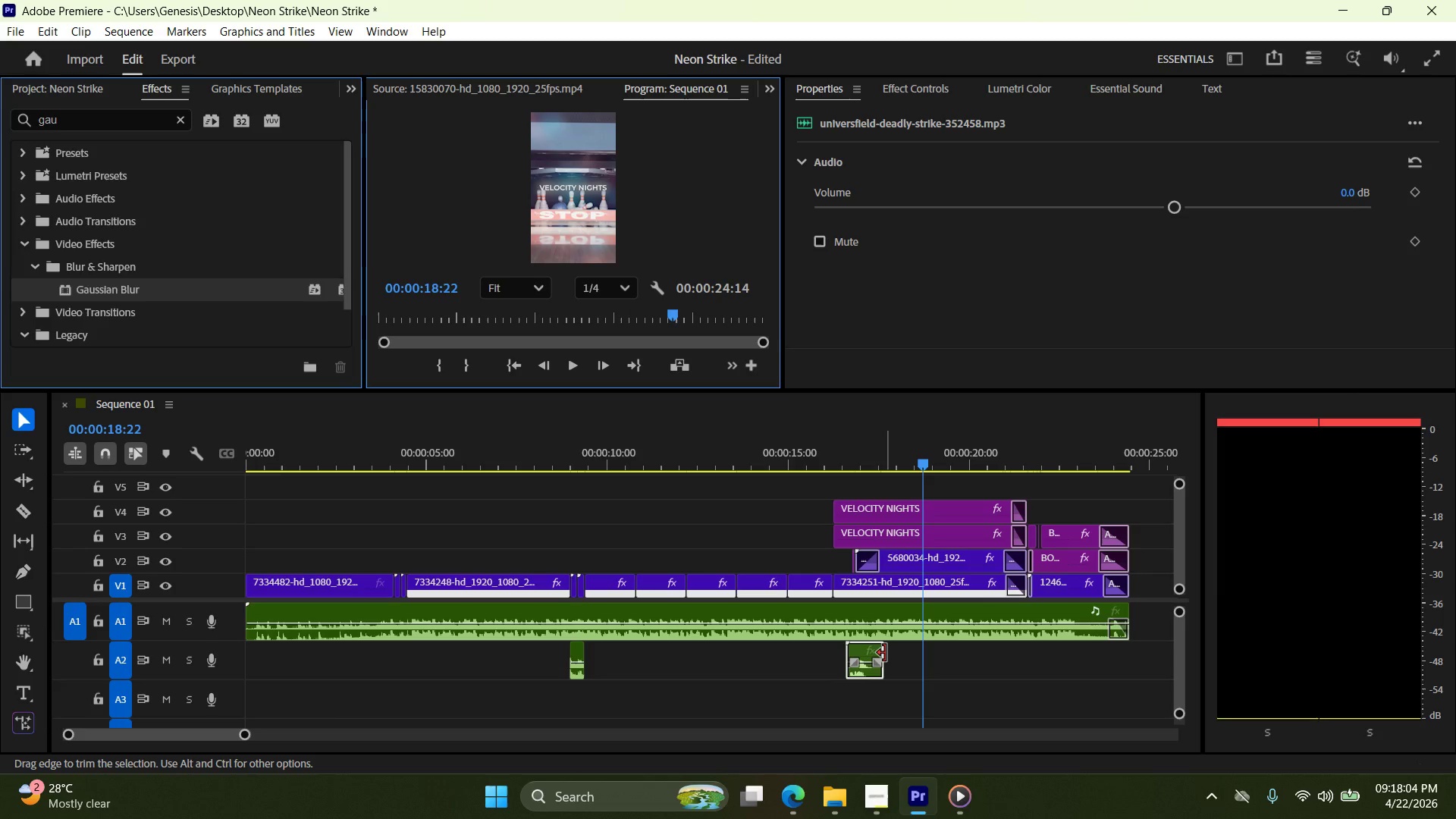 
left_click_drag(start_coordinate=[885, 653], to_coordinate=[894, 649])
 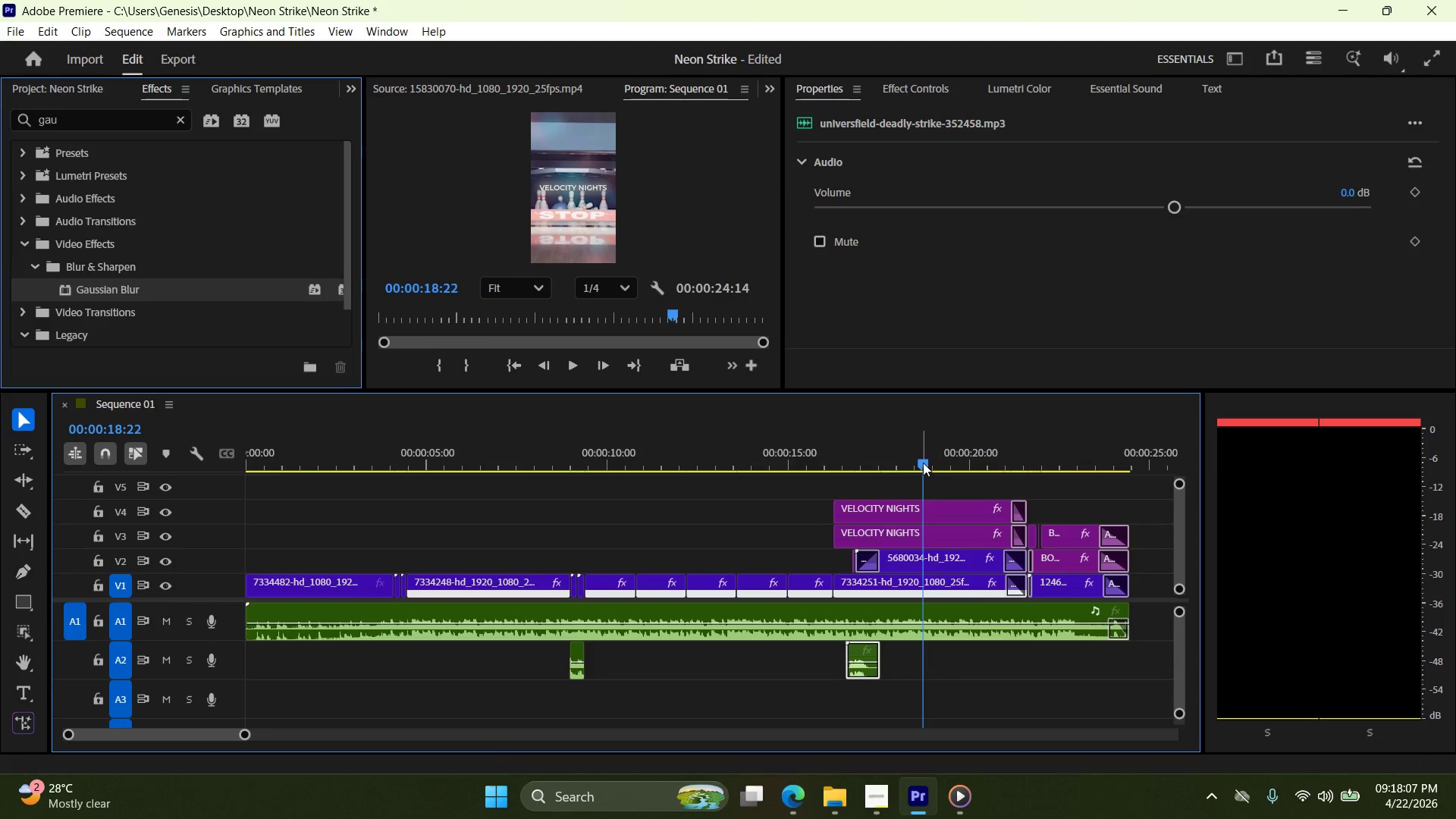 
left_click_drag(start_coordinate=[922, 462], to_coordinate=[774, 461])
 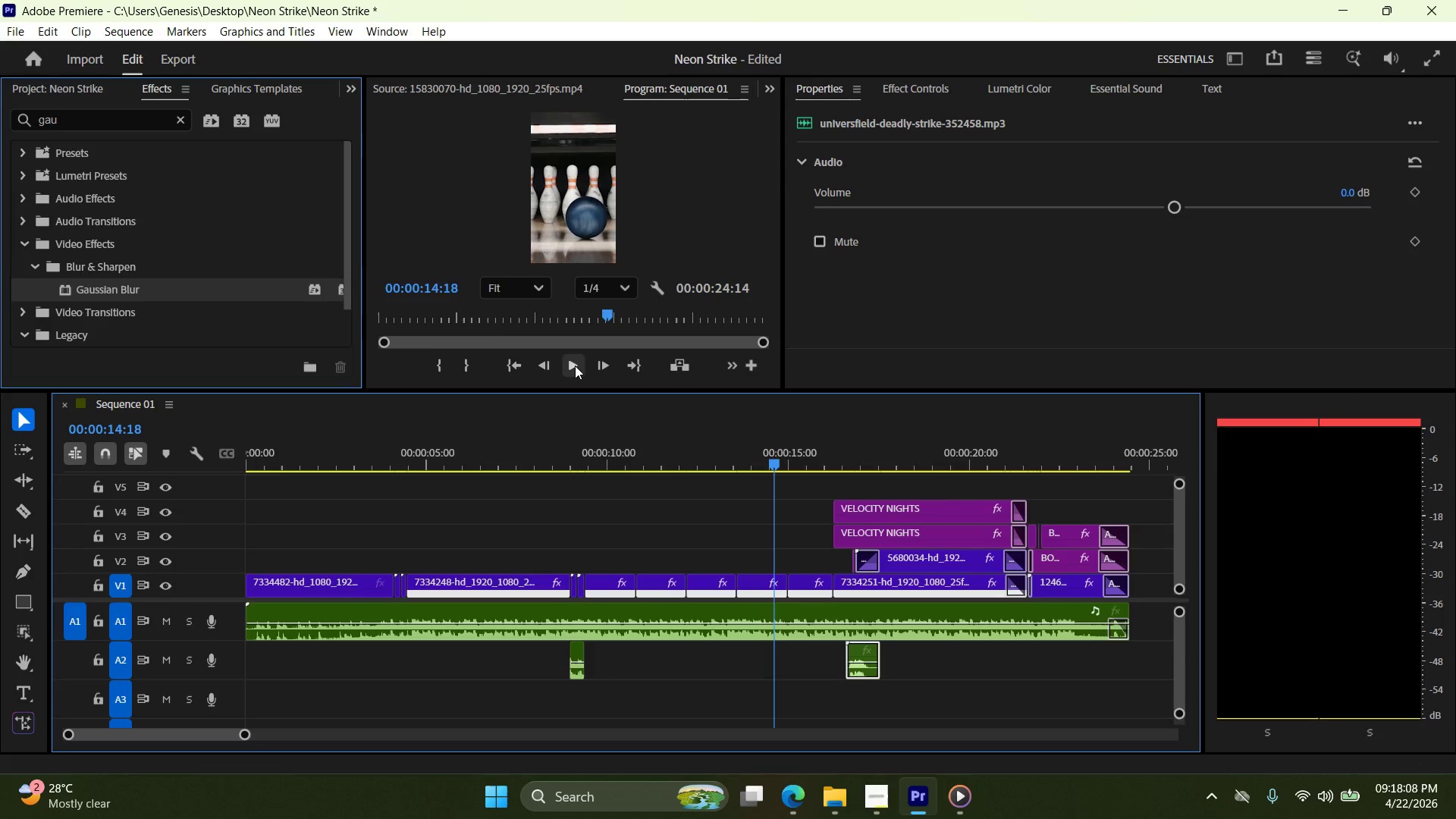 
left_click([575, 366])
 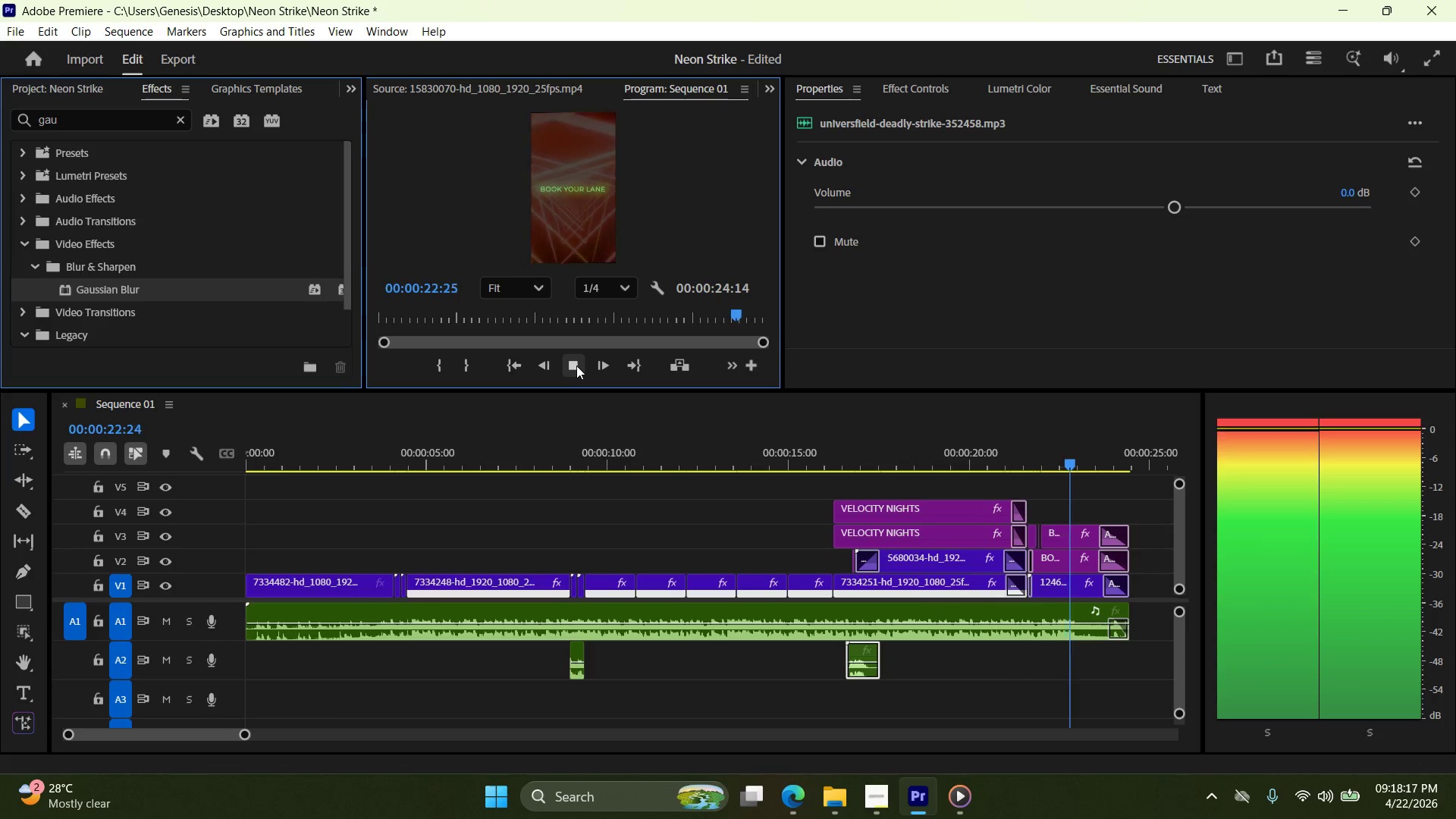 
wait(13.36)
 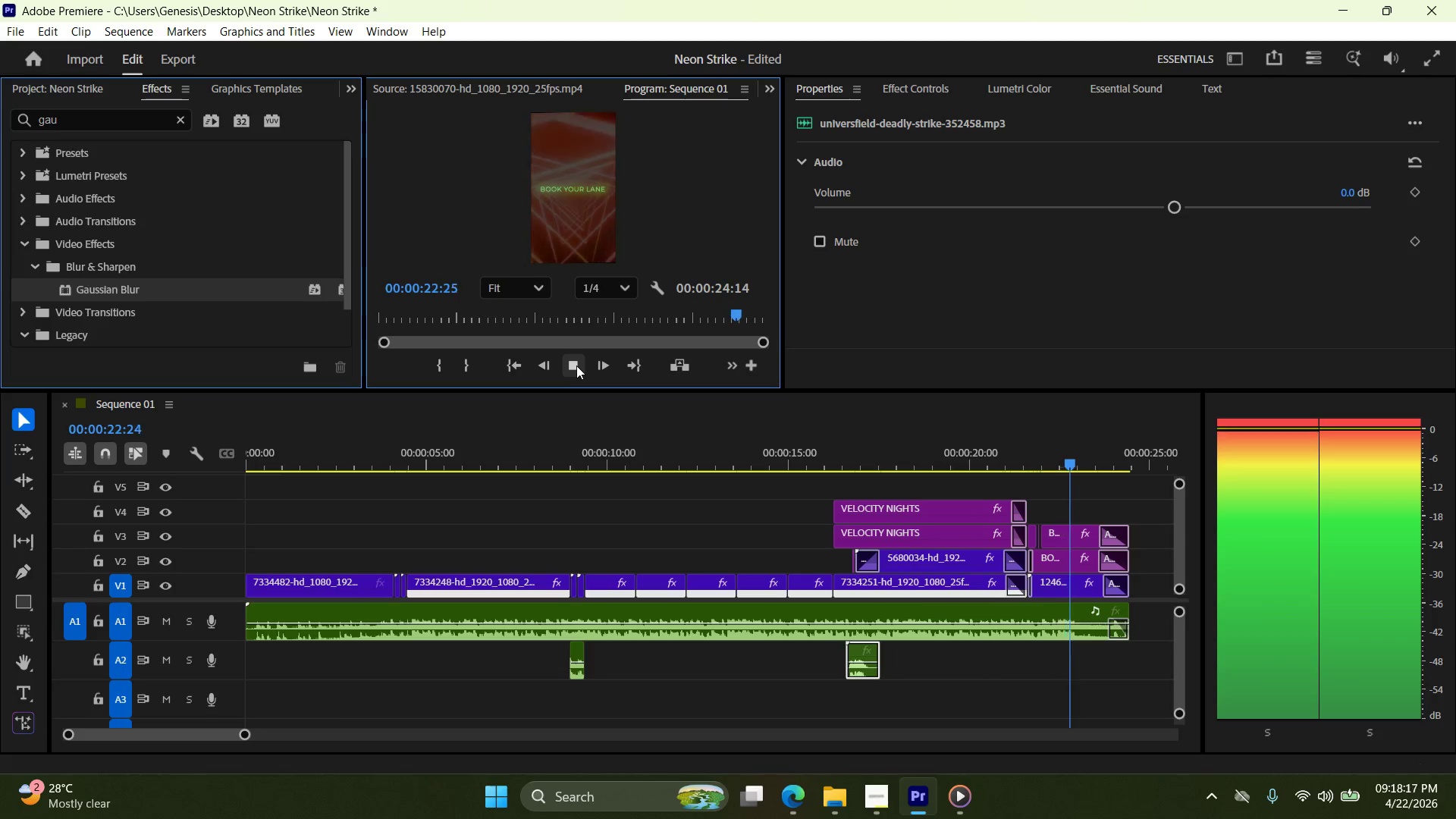 
left_click_drag(start_coordinate=[1131, 465], to_coordinate=[247, 526])
 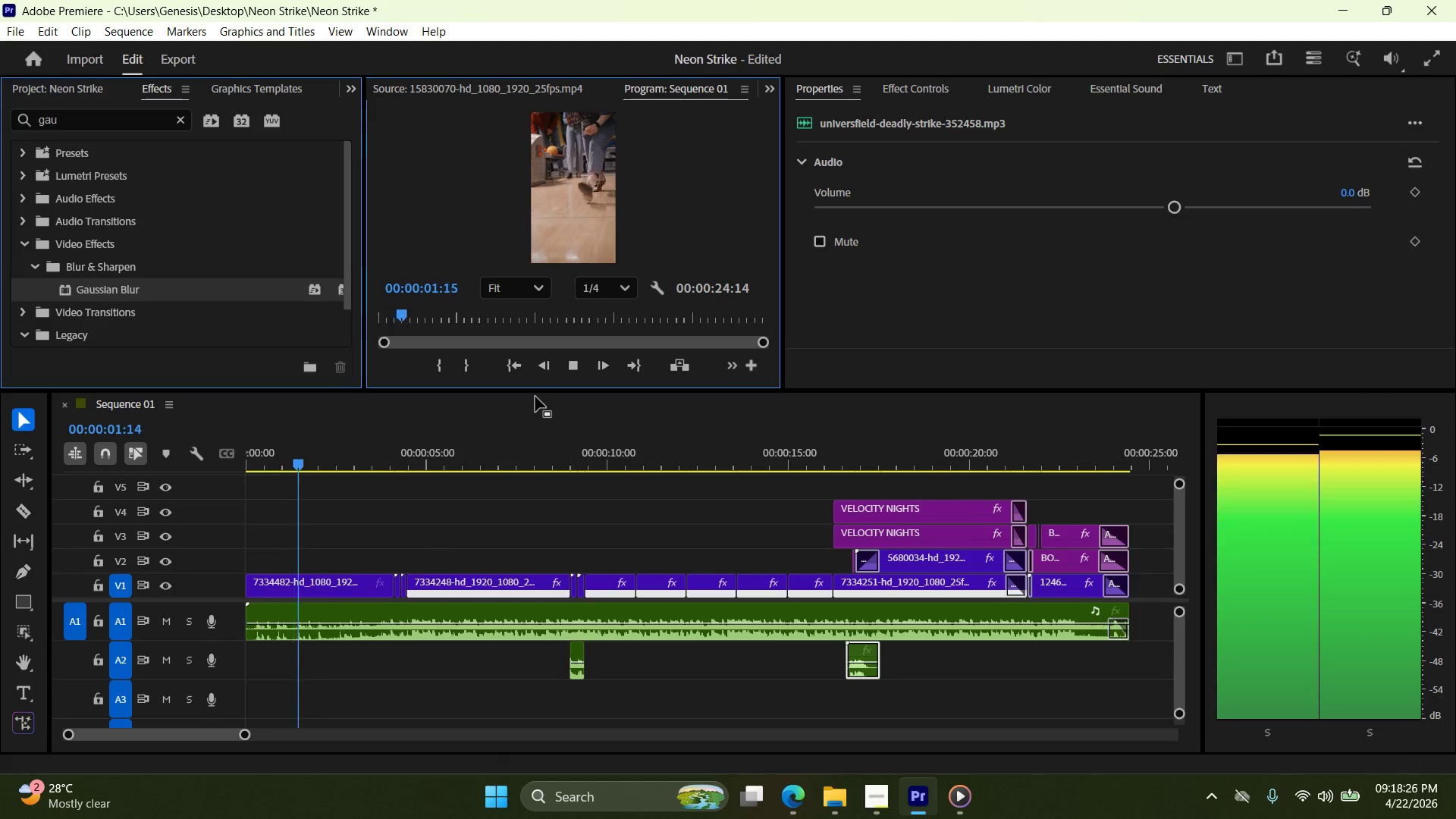 
left_click([563, 363])
 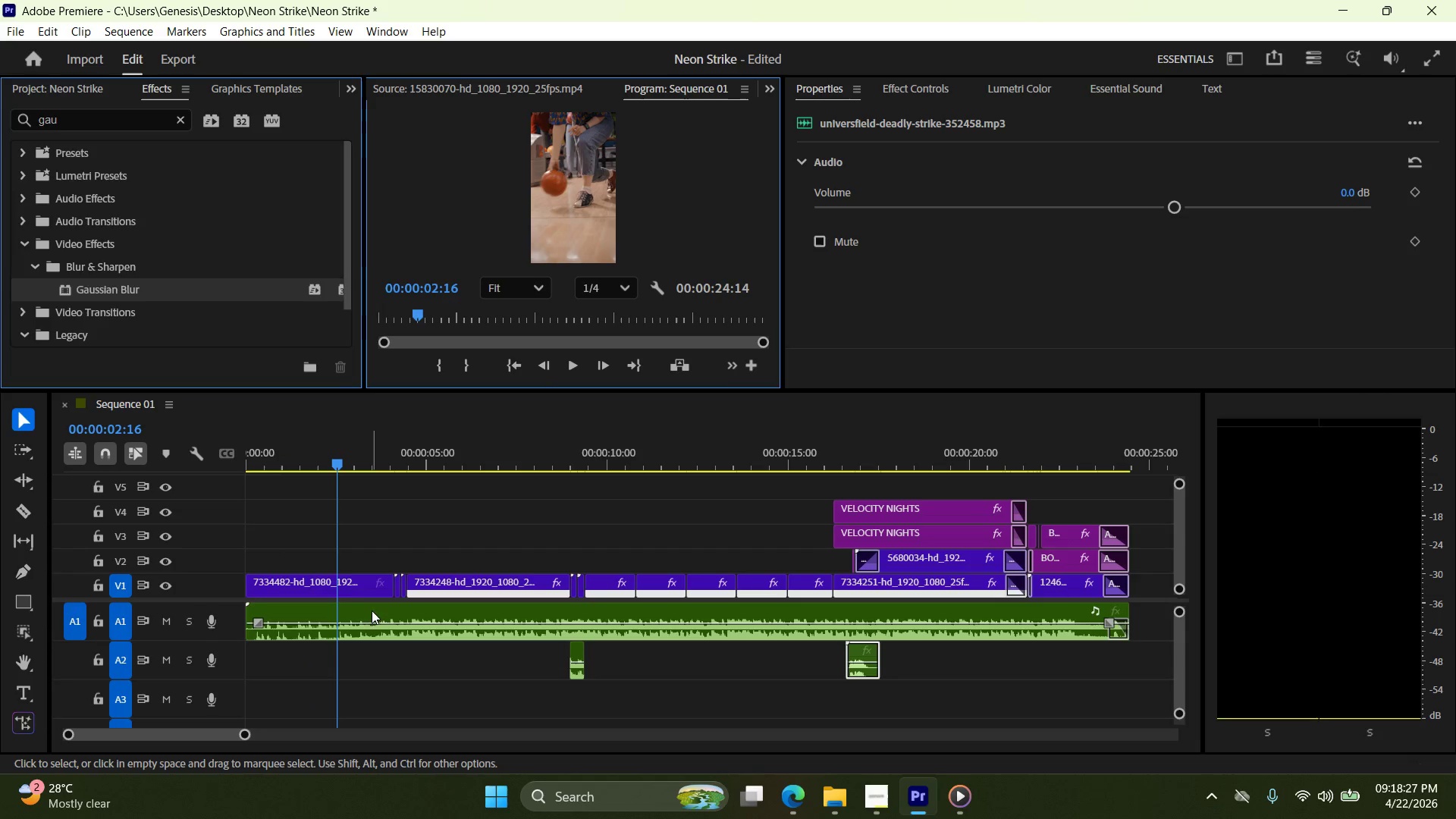 
hold_key(key=AltLeft, duration=1.3)
left_click_drag(start_coordinate=[376, 615], to_coordinate=[375, 700])
 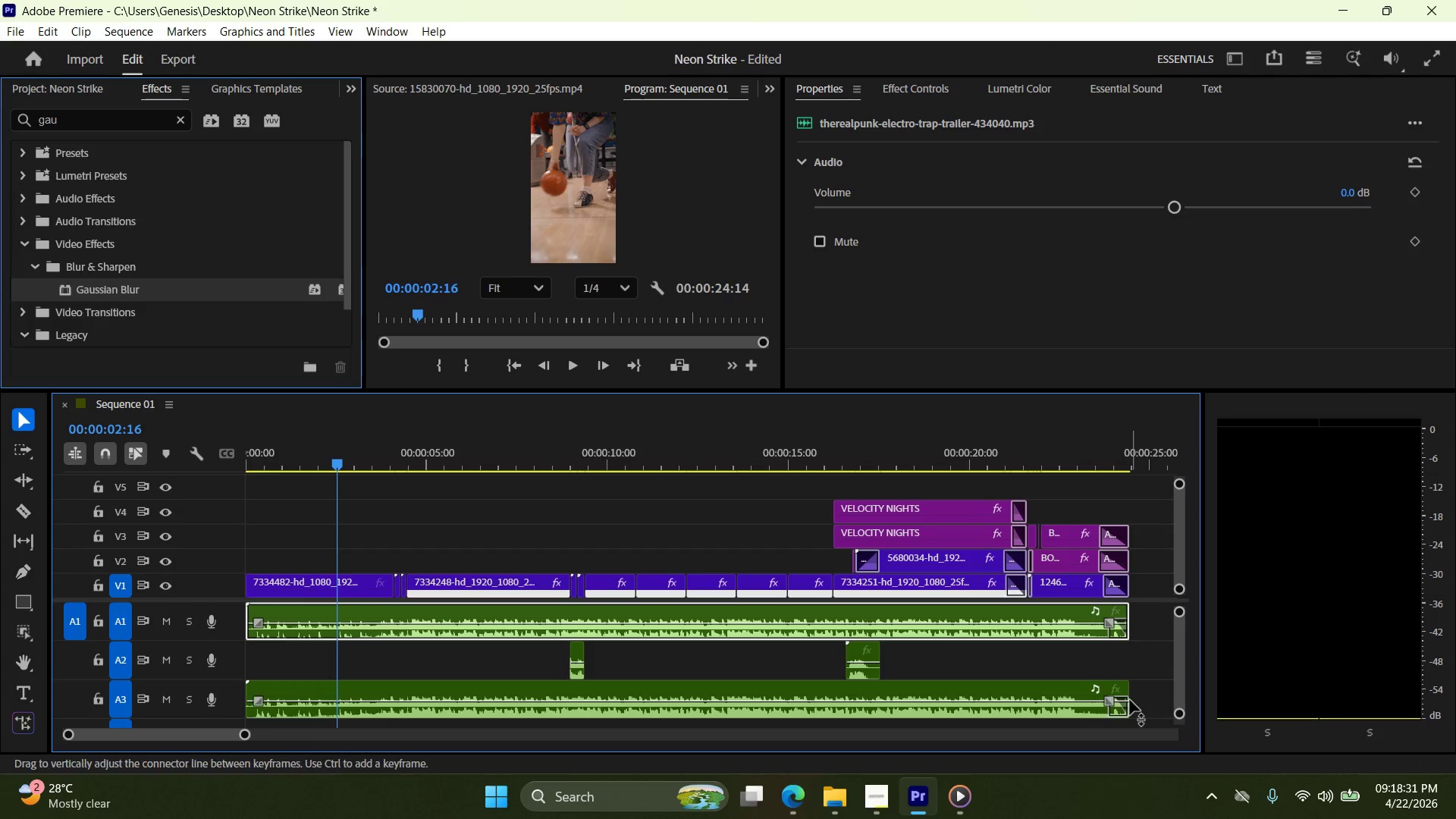 
left_click_drag(start_coordinate=[1130, 689], to_coordinate=[412, 708])
 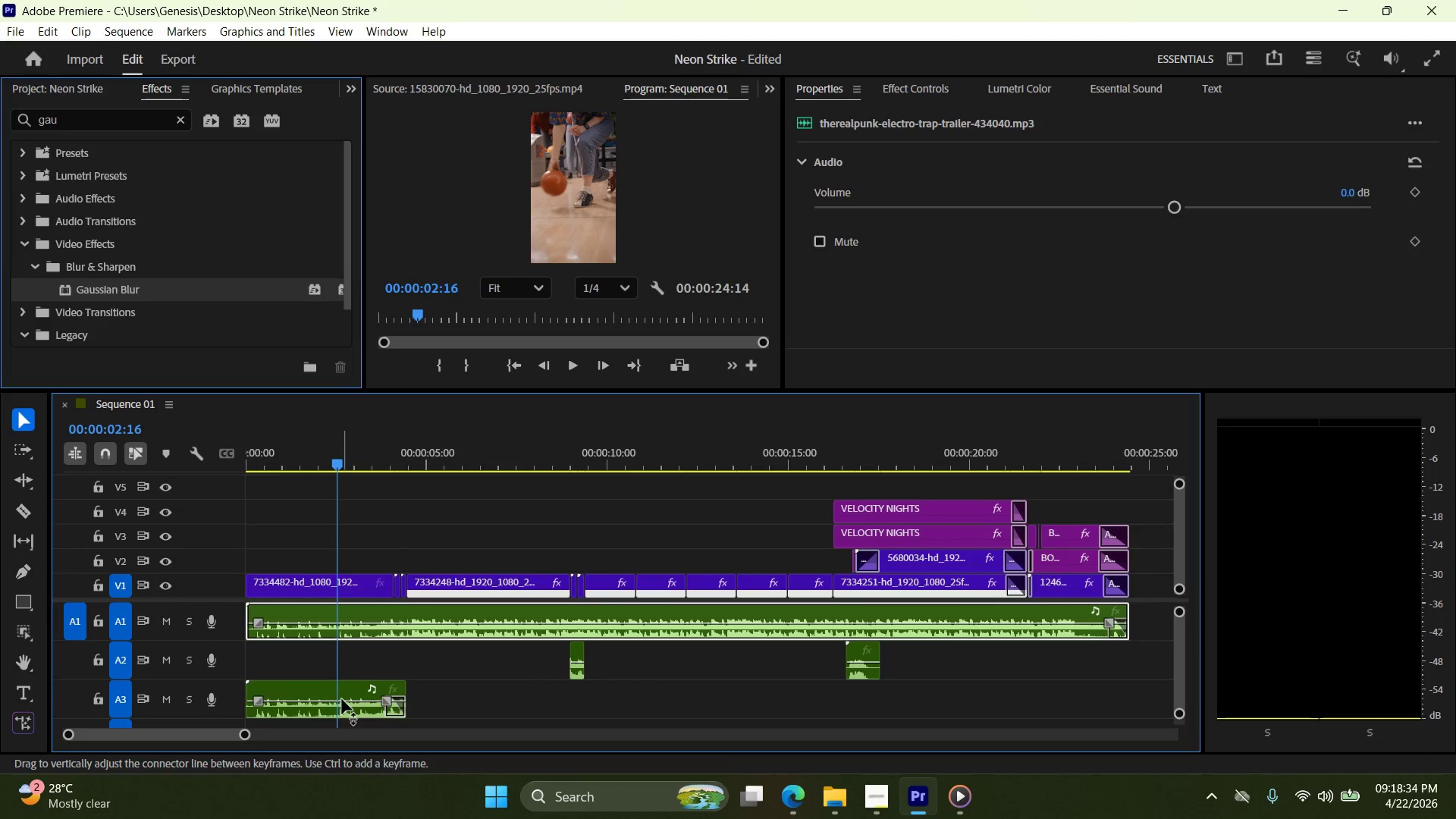 
left_click_drag(start_coordinate=[344, 695], to_coordinate=[1078, 667])
 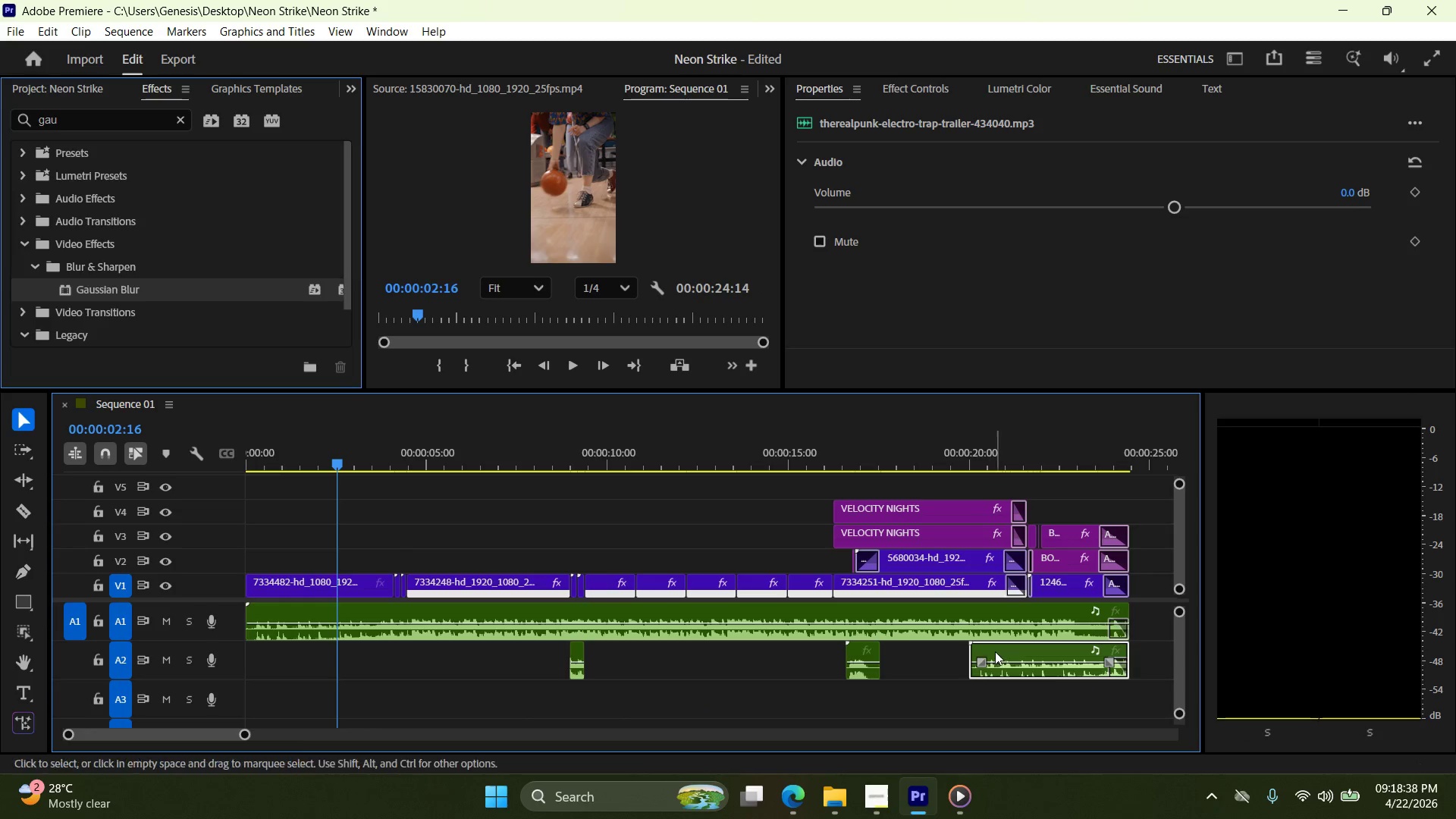 
left_click_drag(start_coordinate=[1044, 657], to_coordinate=[1101, 648])
 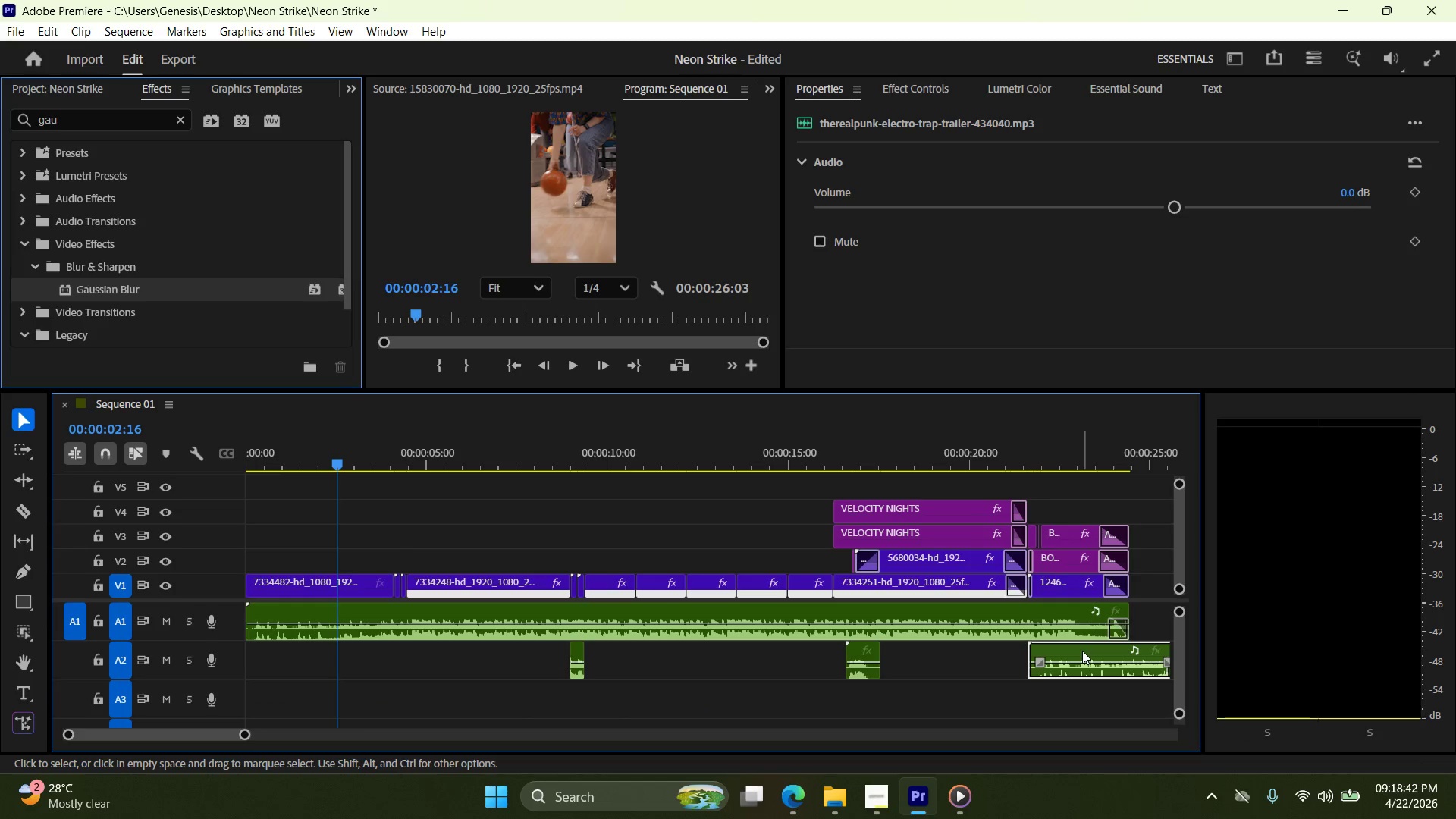 
hold_key(key=Space, duration=0.48)
 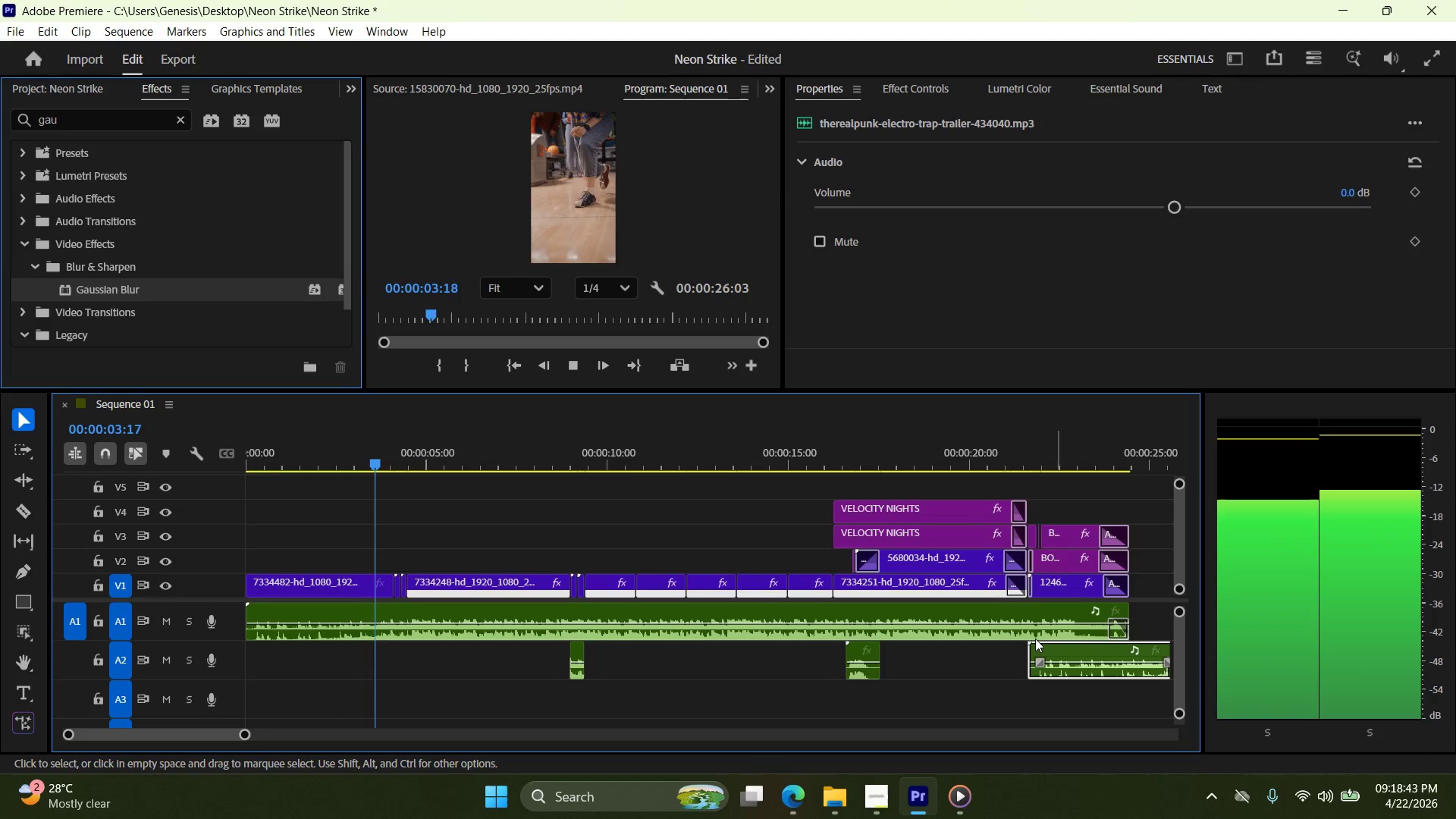 
key(Space)
 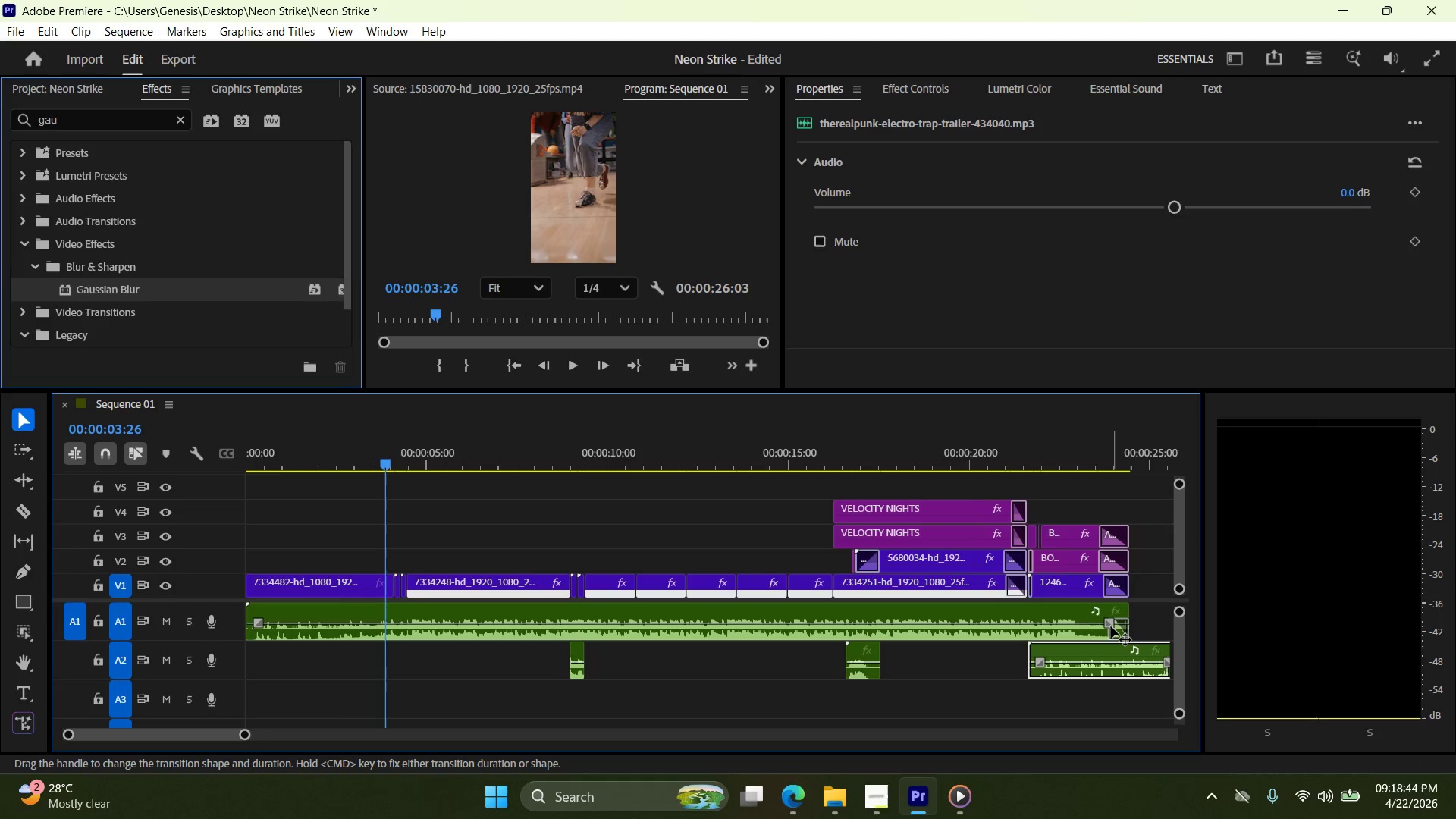 
left_click_drag(start_coordinate=[1109, 626], to_coordinate=[974, 623])
 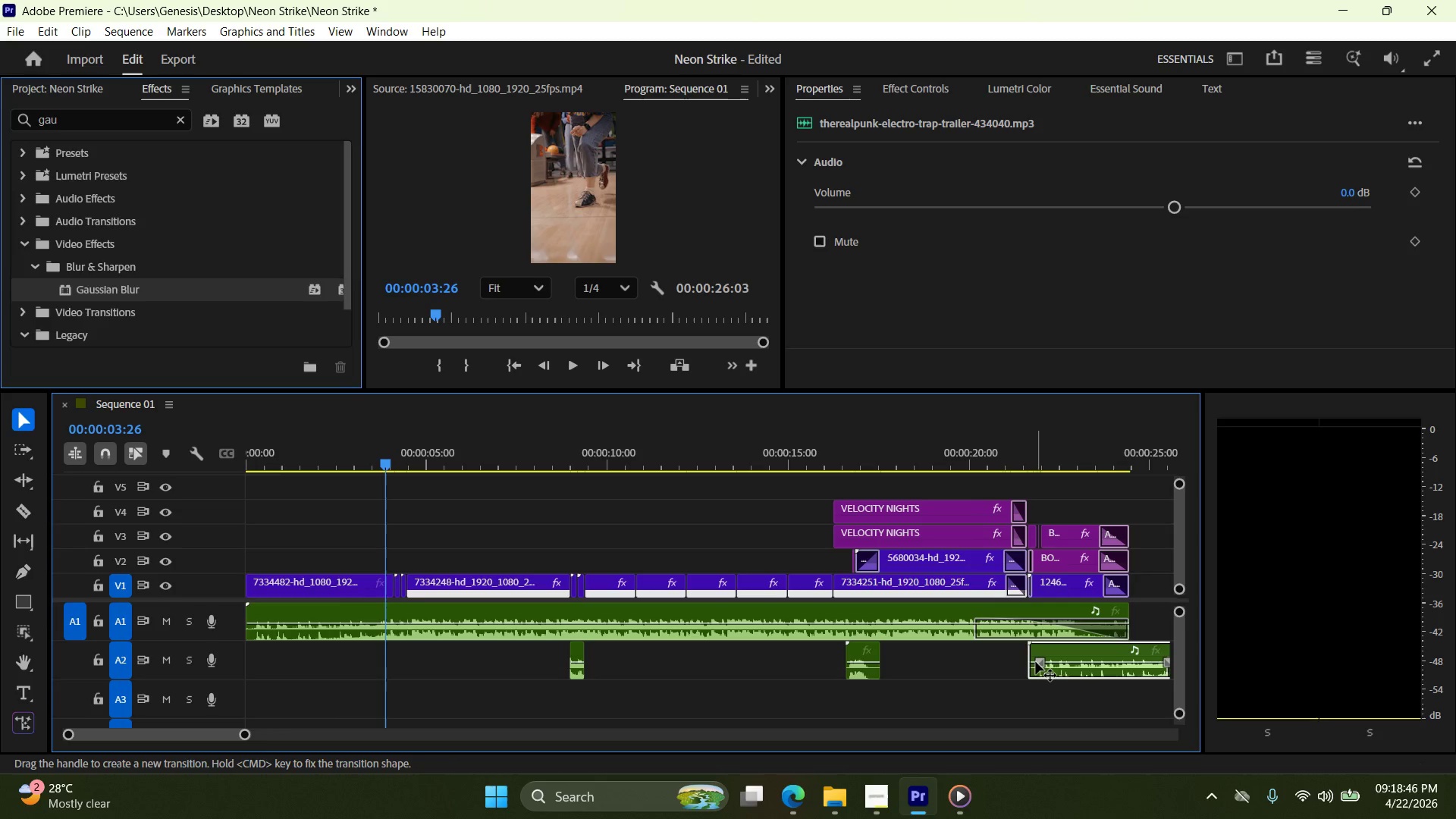 
left_click_drag(start_coordinate=[1038, 662], to_coordinate=[1075, 661])
 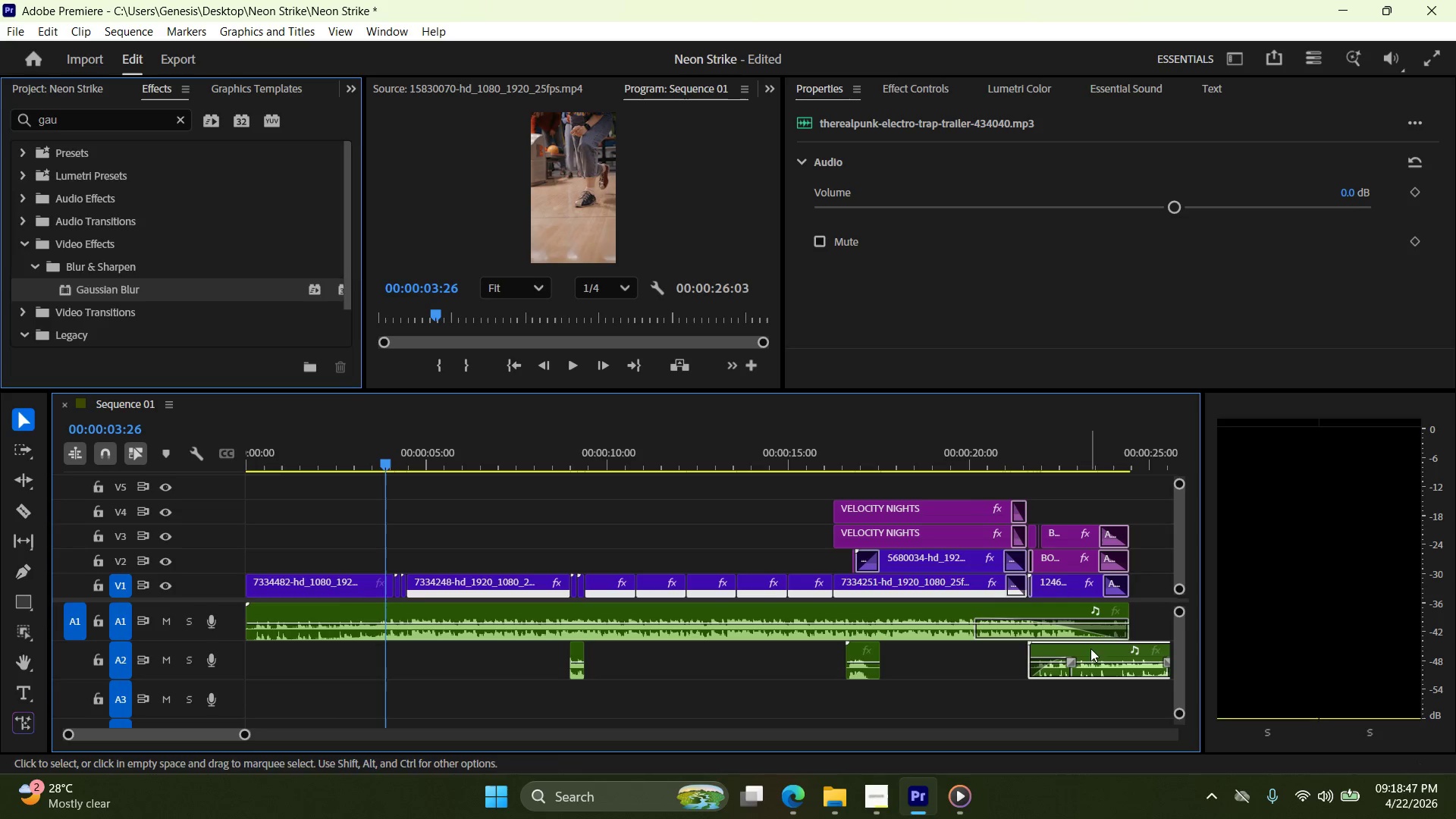 
key(Alt+AltLeft)
 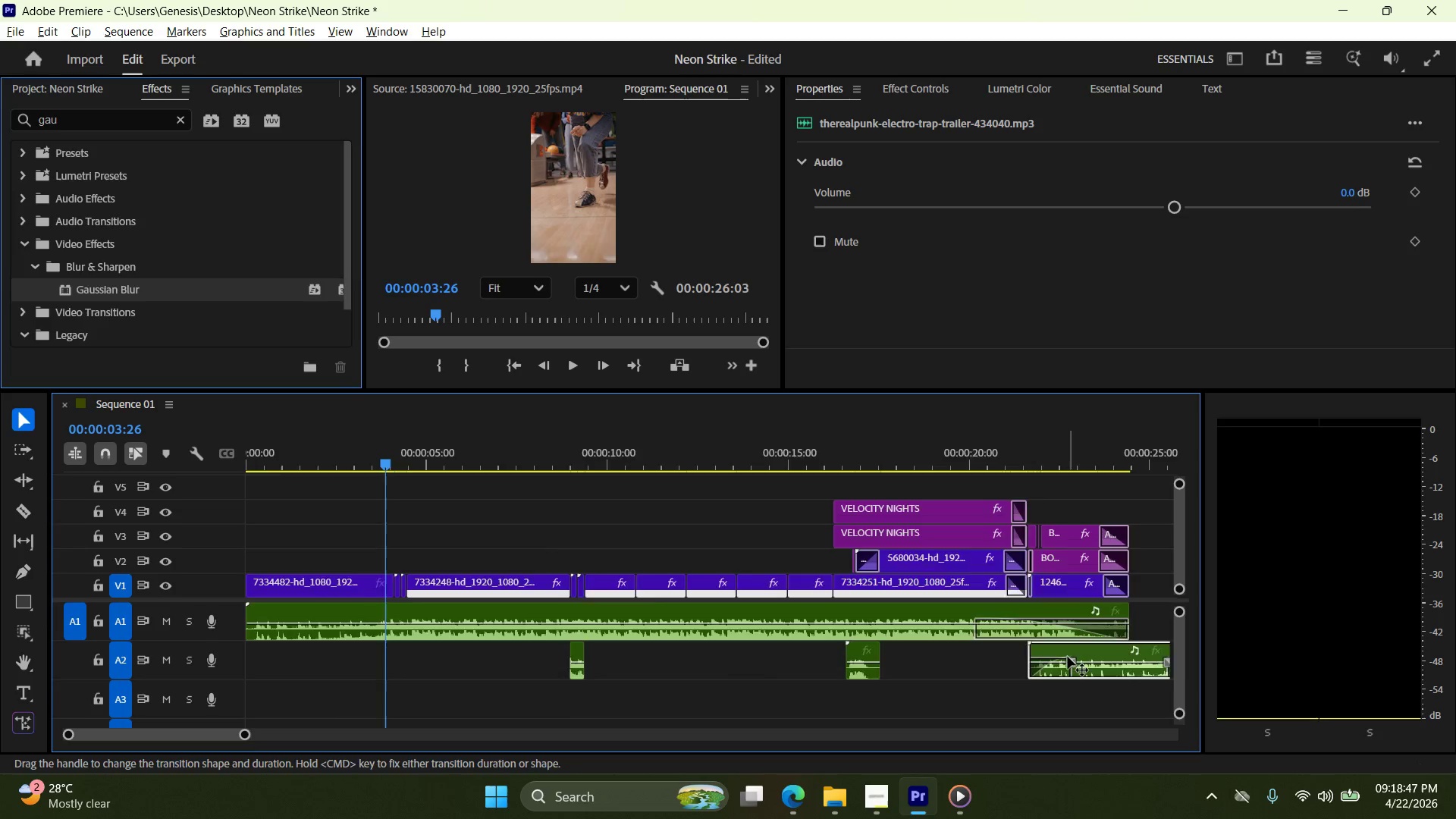 
scroll: coordinate [1066, 665], scroll_direction: down, amount: 3.0
 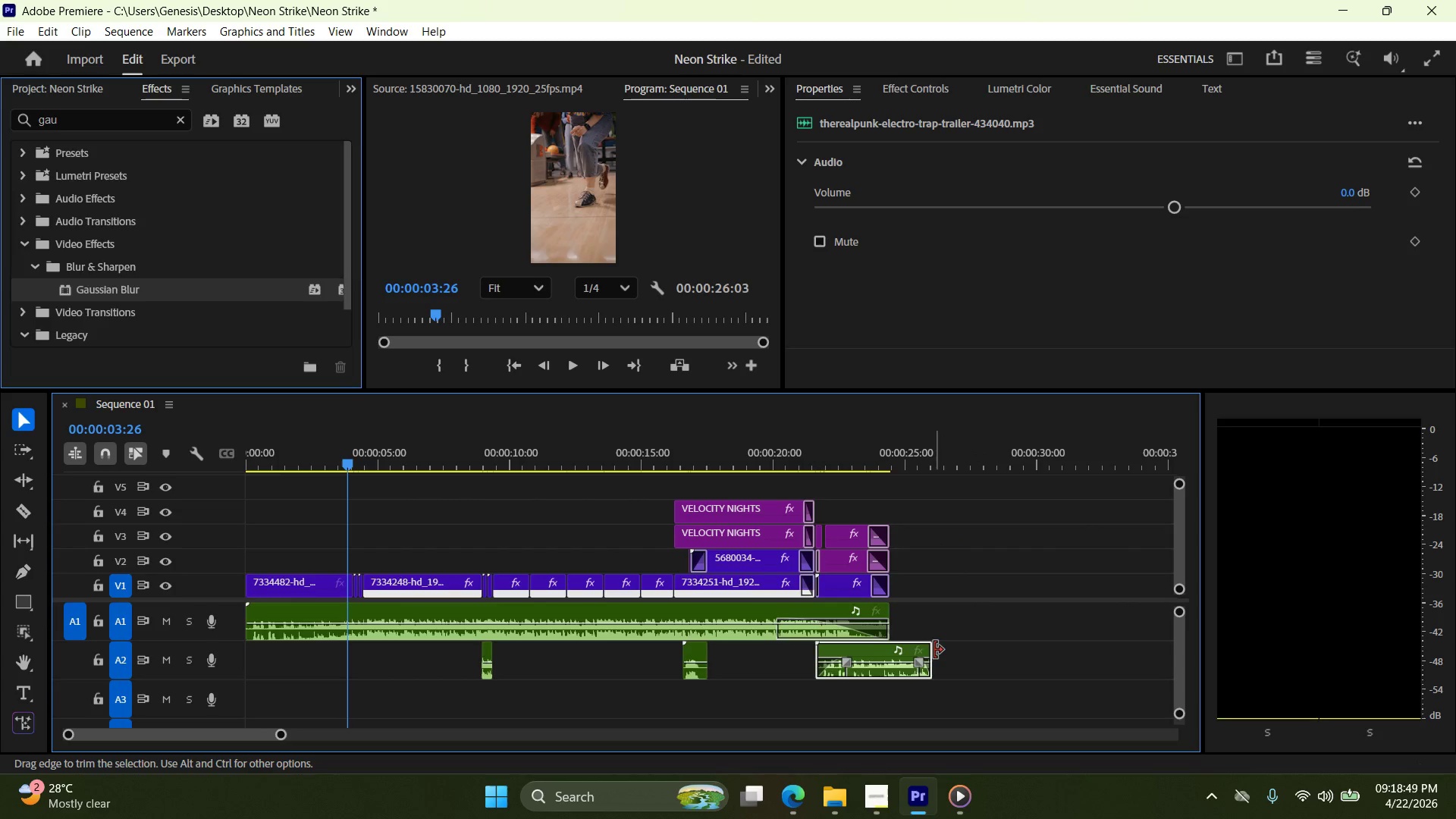 
left_click_drag(start_coordinate=[932, 650], to_coordinate=[890, 655])
 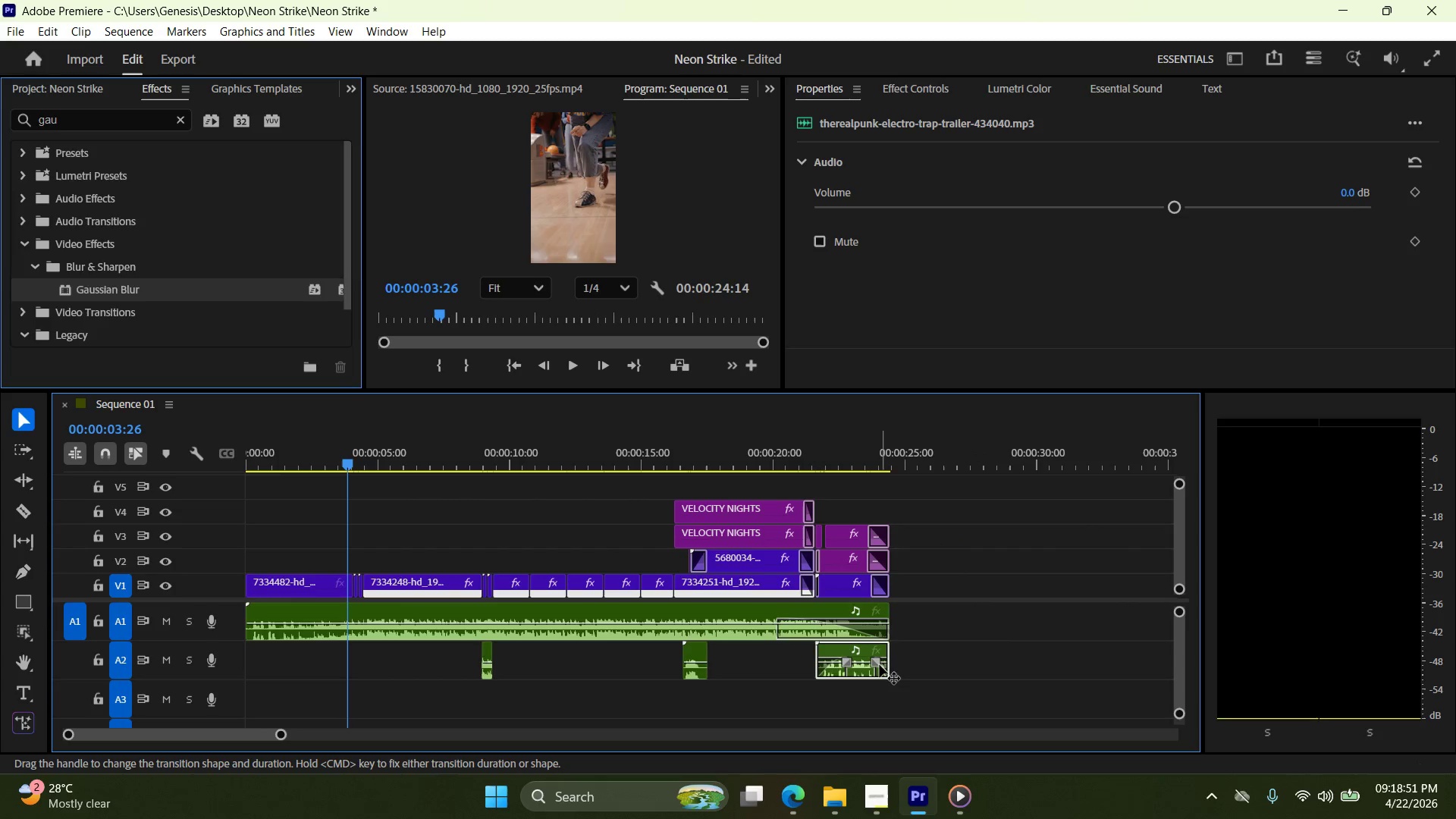 
left_click_drag(start_coordinate=[878, 663], to_coordinate=[858, 662])
 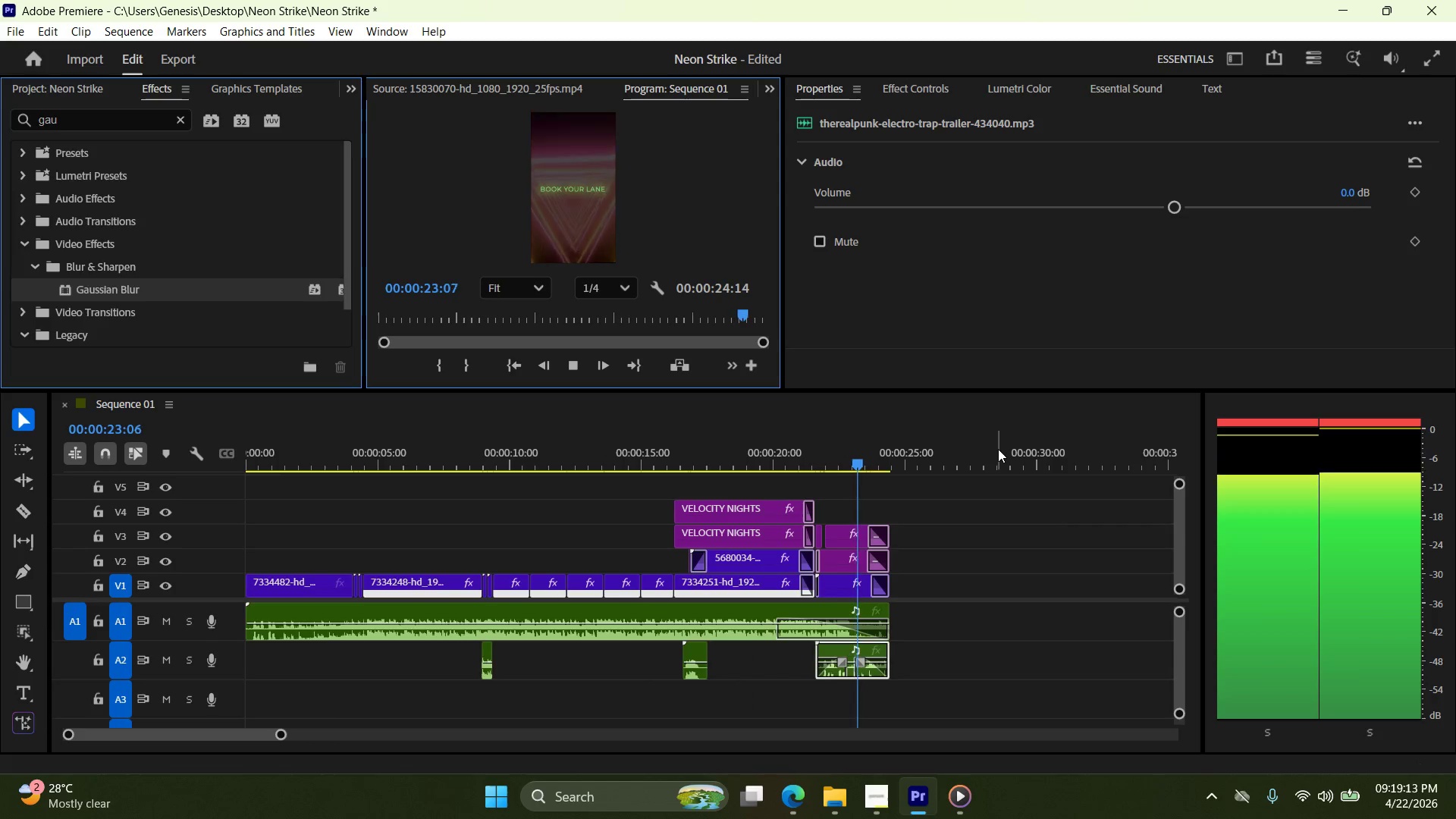 
wait(25.98)
 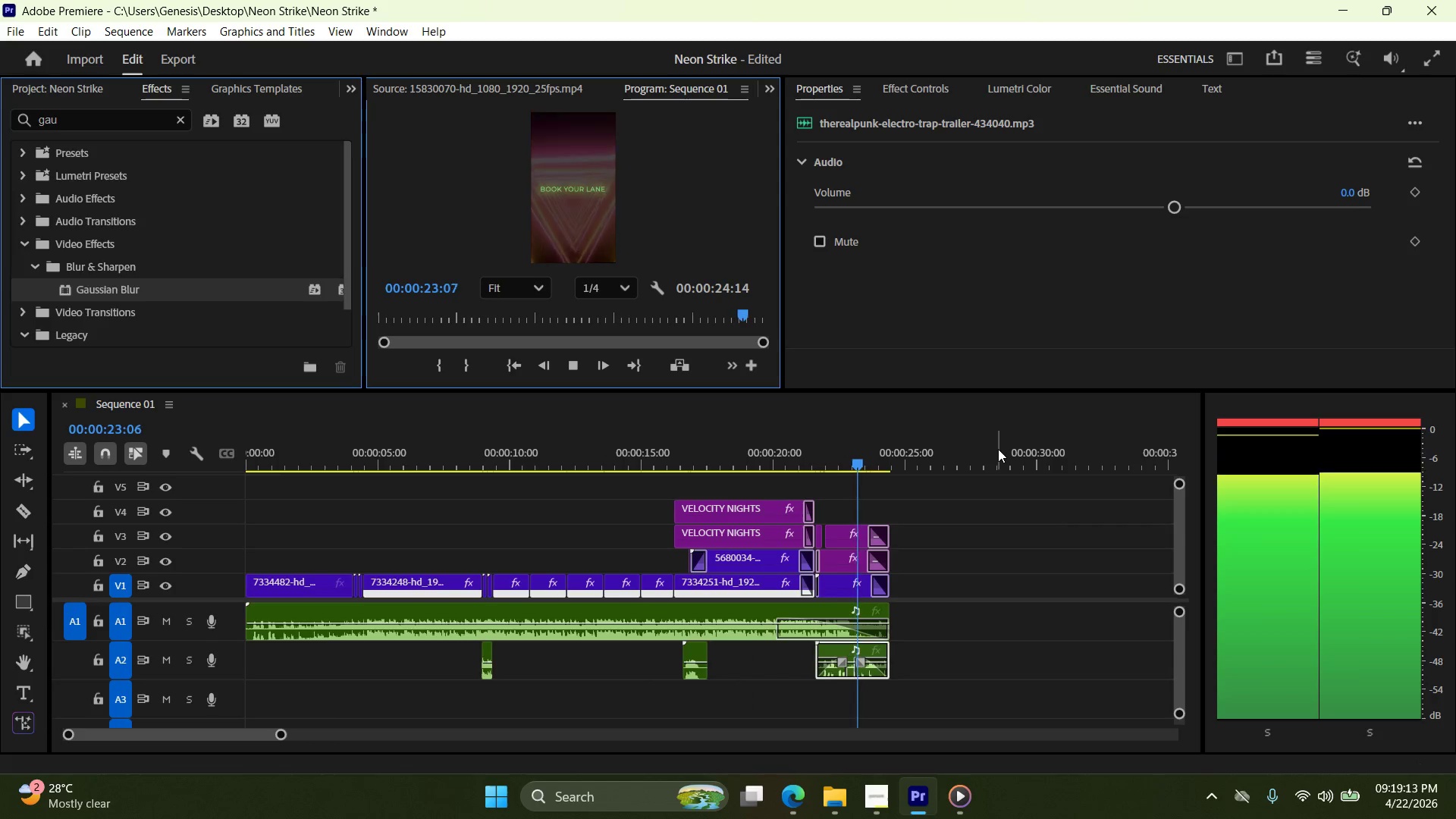 
left_click_drag(start_coordinate=[858, 658], to_coordinate=[877, 665])
 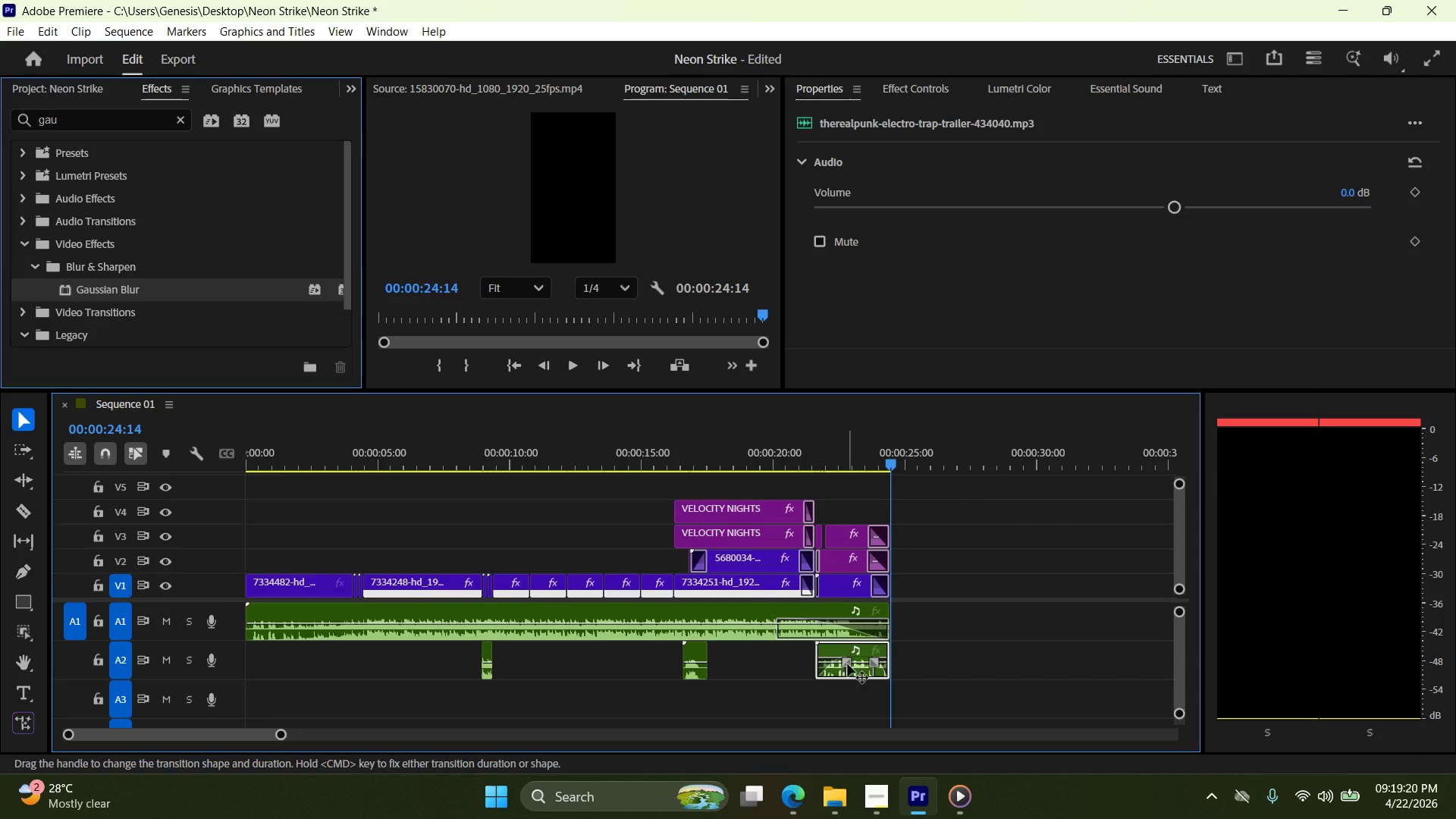 
left_click_drag(start_coordinate=[848, 664], to_coordinate=[833, 665])
 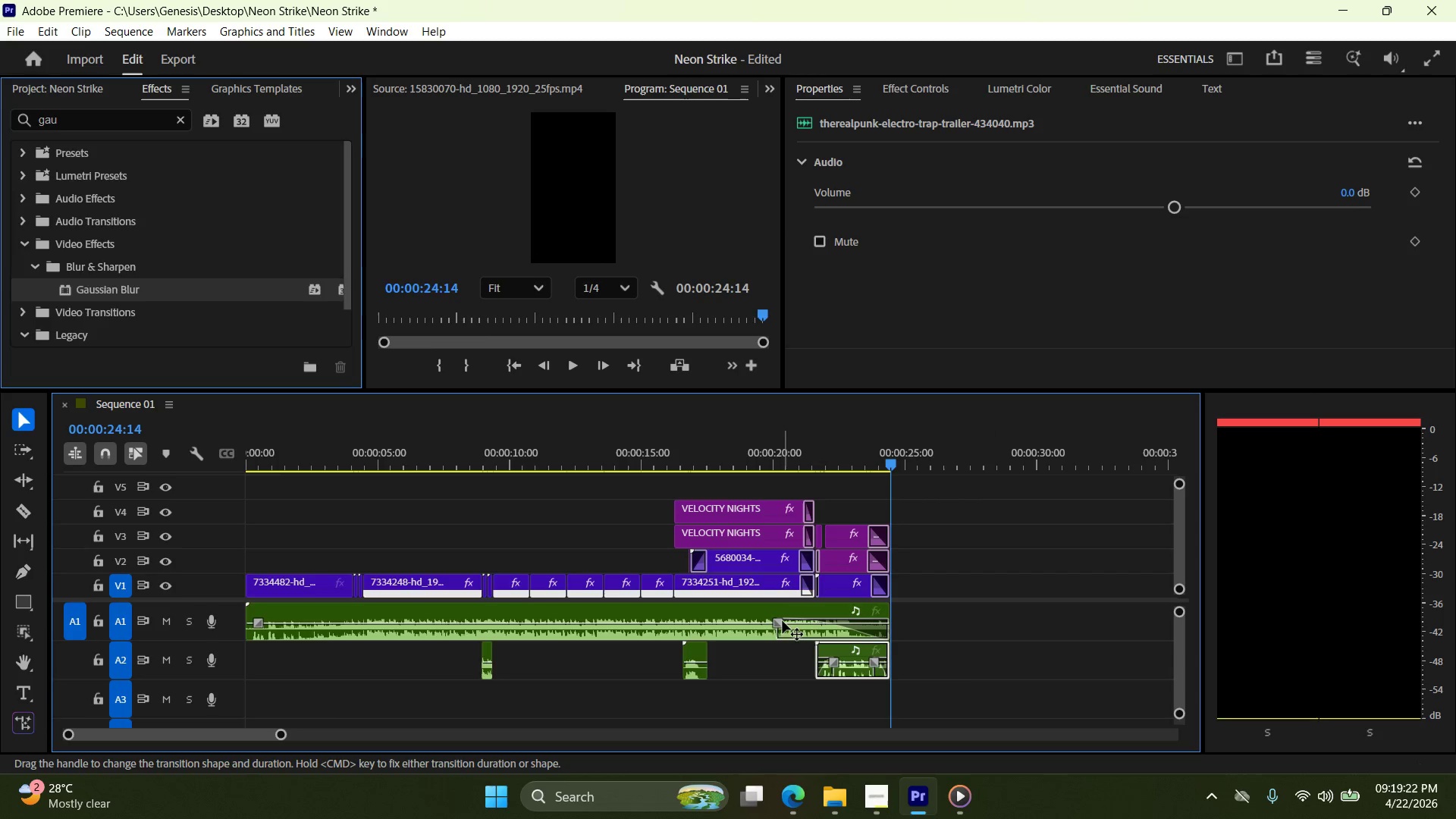 
left_click_drag(start_coordinate=[779, 621], to_coordinate=[751, 625])
 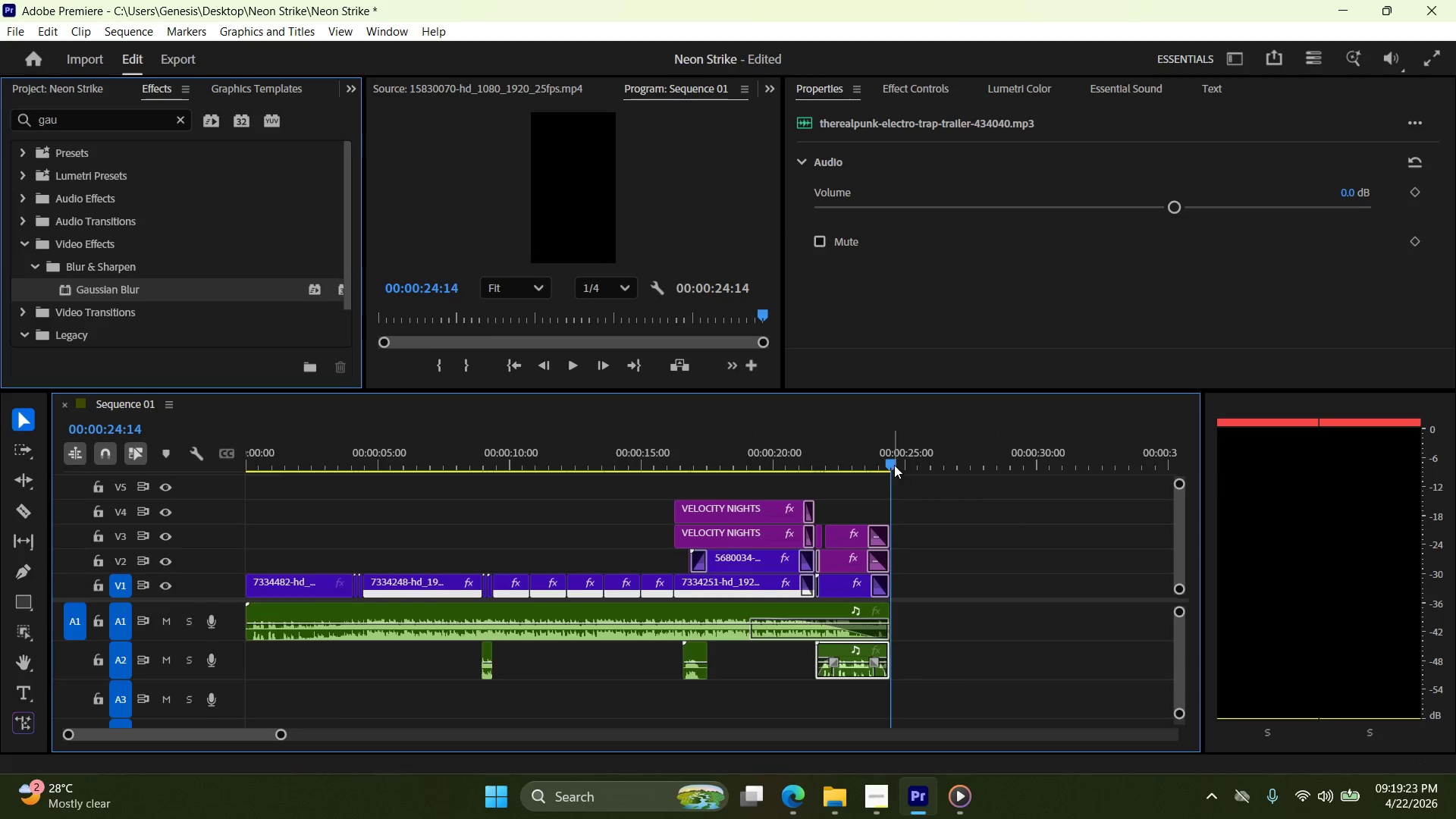 
left_click_drag(start_coordinate=[890, 462], to_coordinate=[599, 462])